 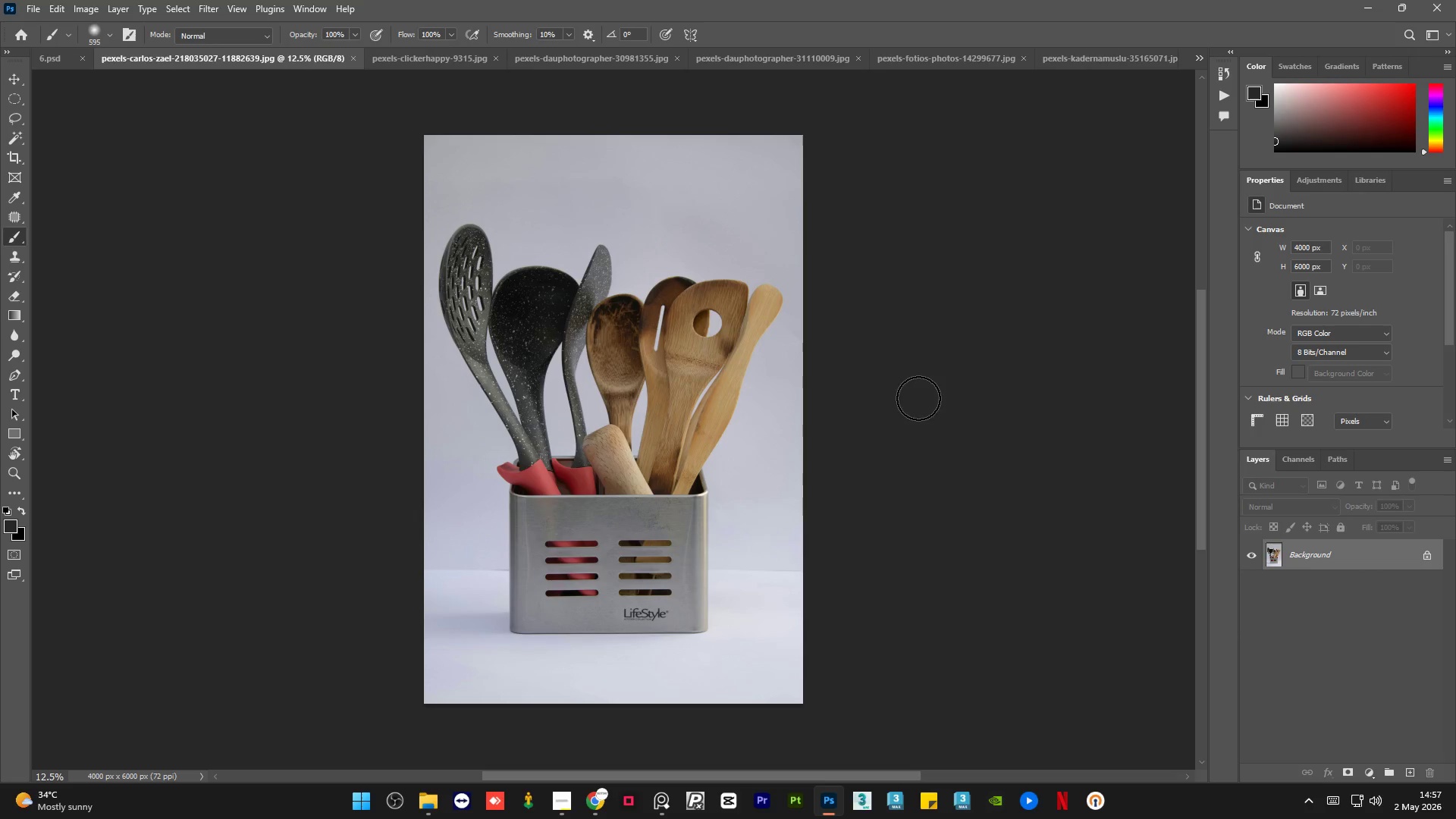 
left_click([1427, 553])
 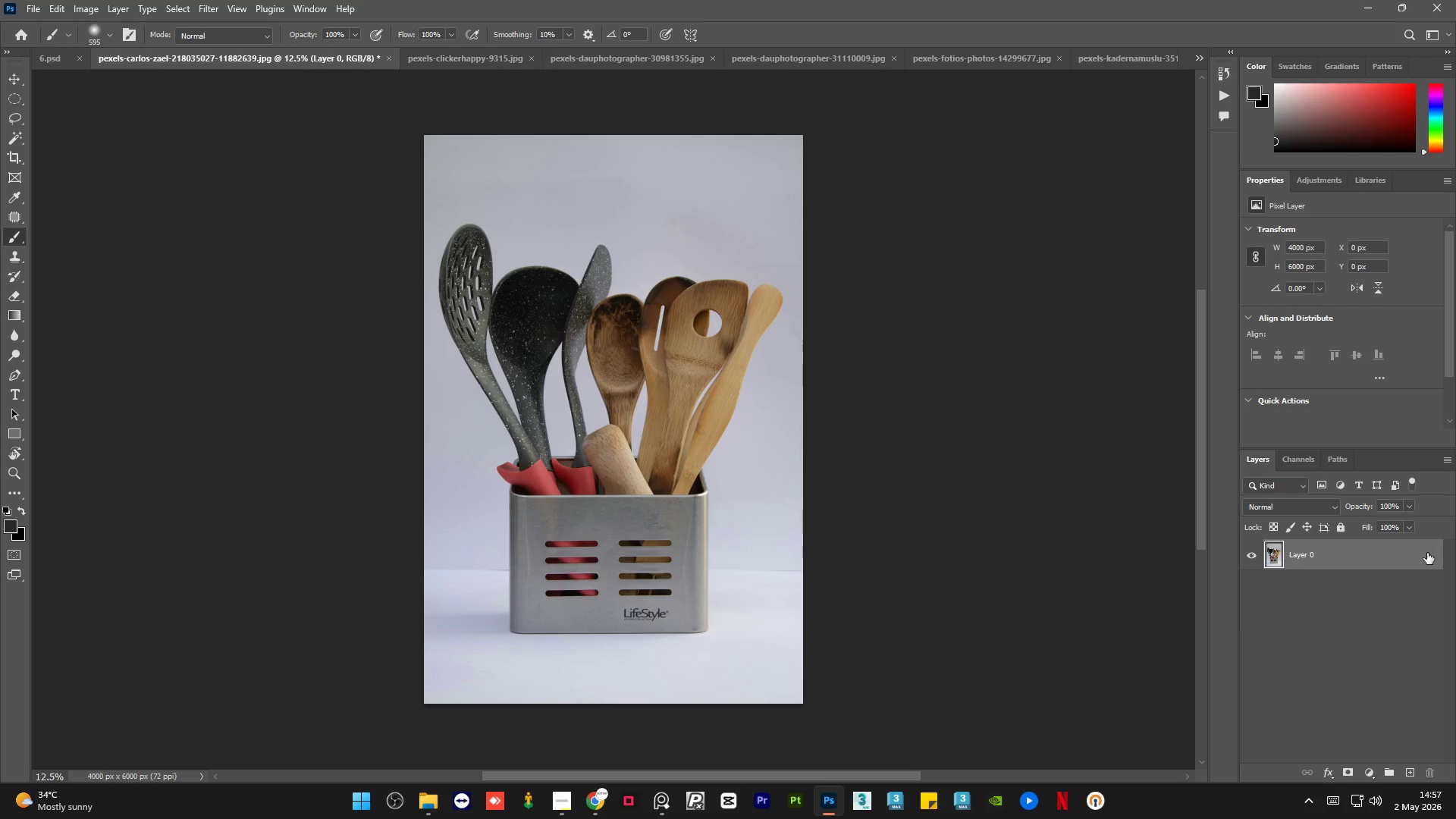 
wait(14.39)
 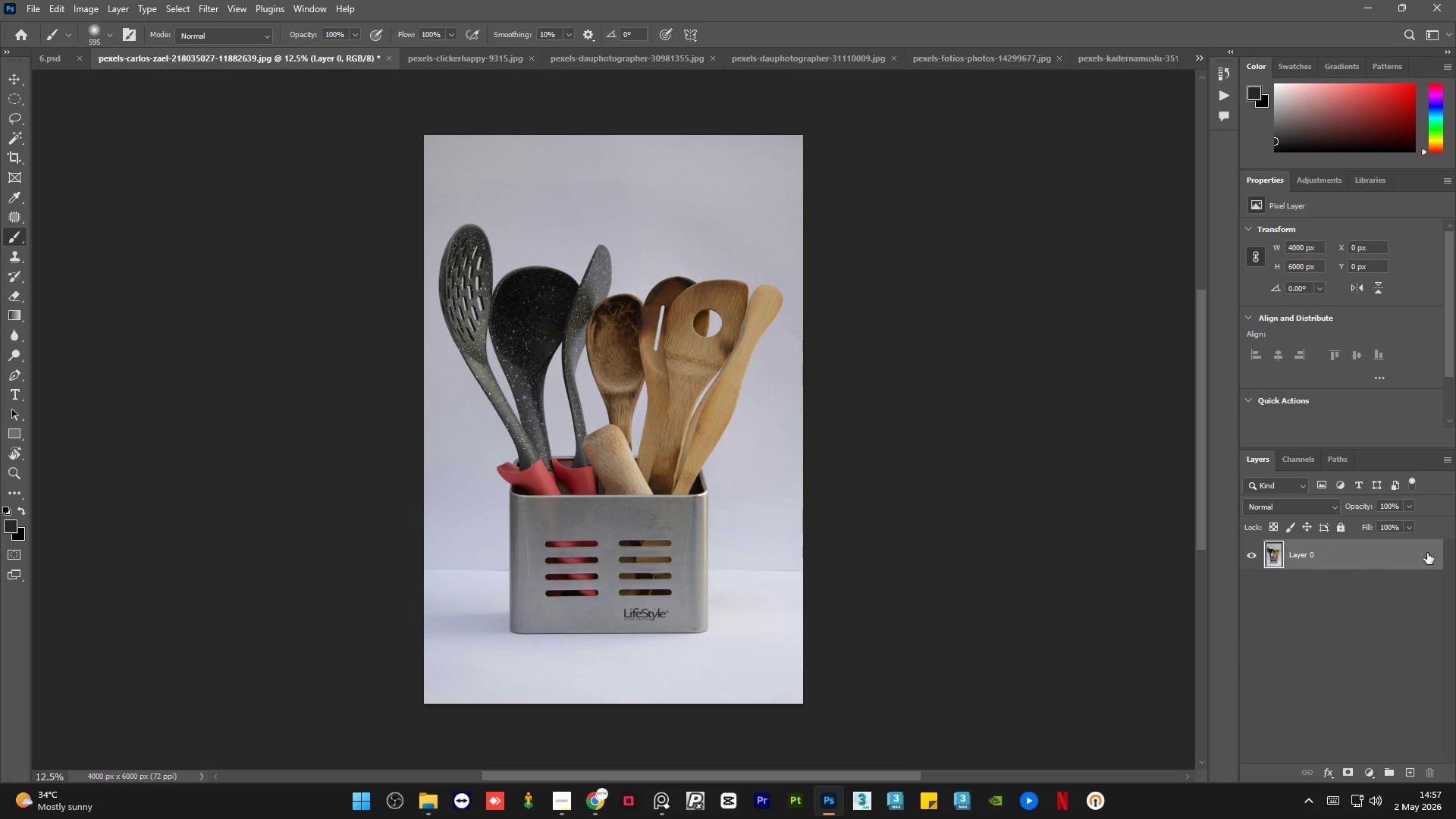 
left_click([1219, 100])
 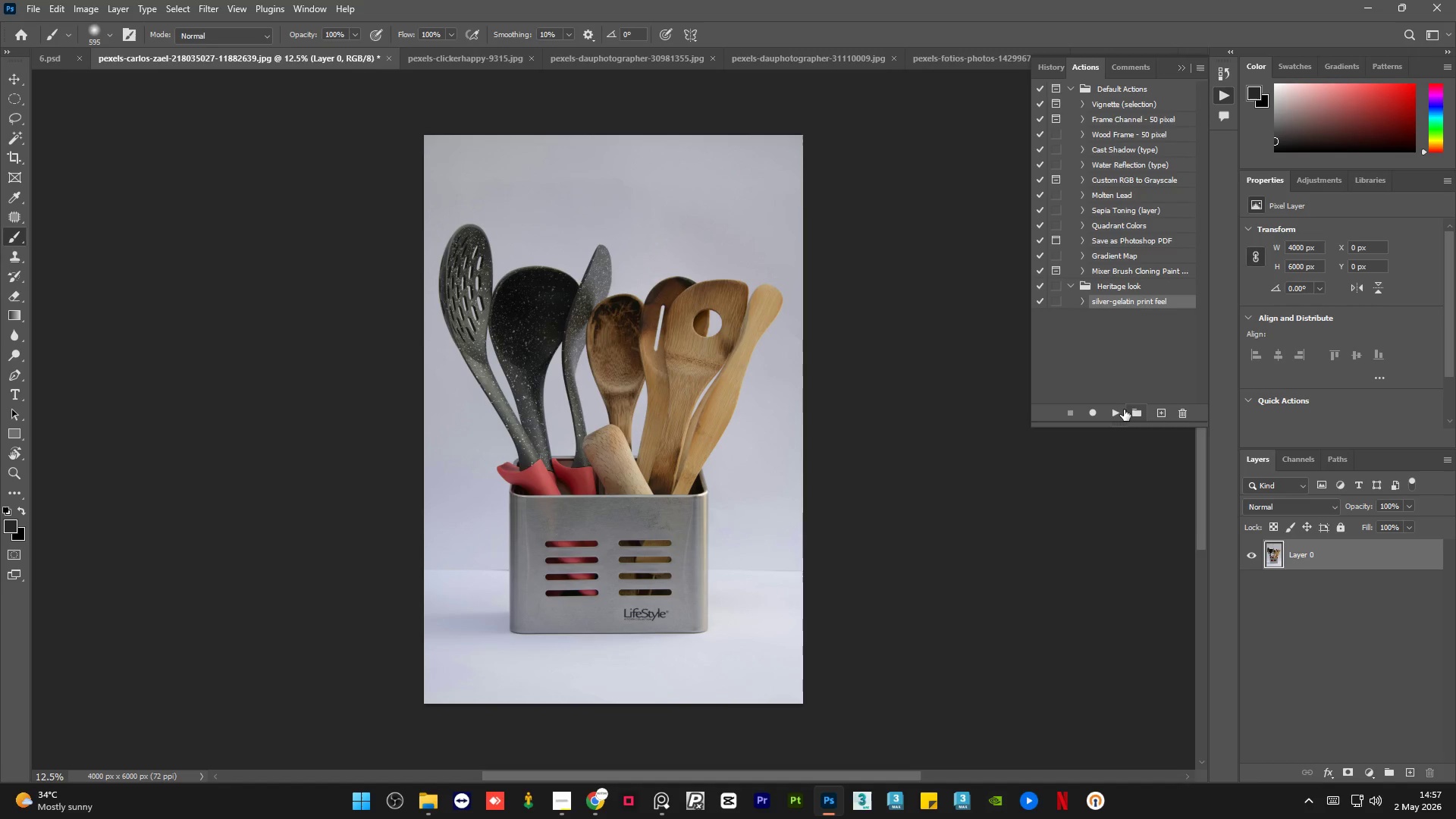 
left_click([1120, 411])
 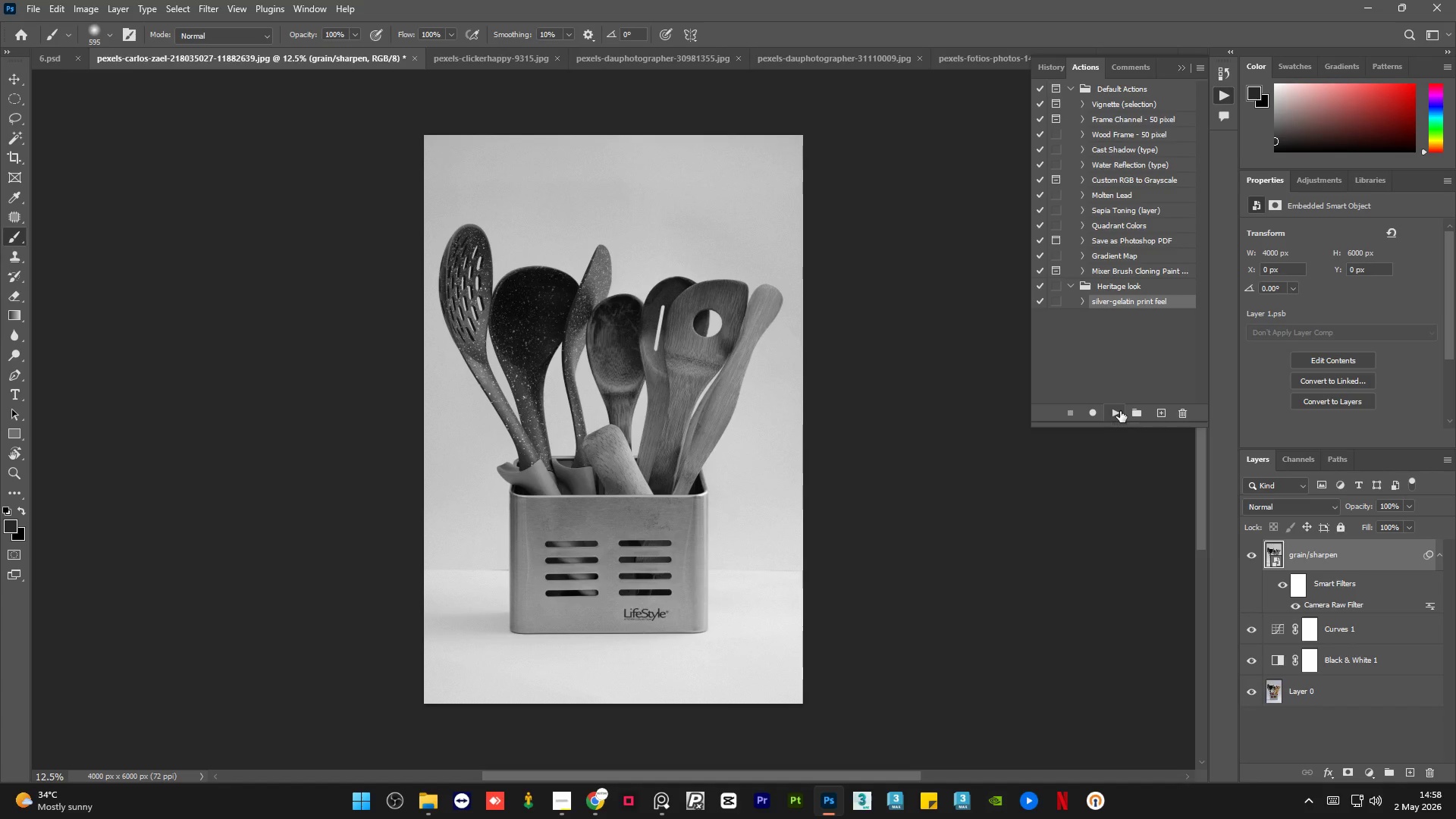 
wait(41.98)
 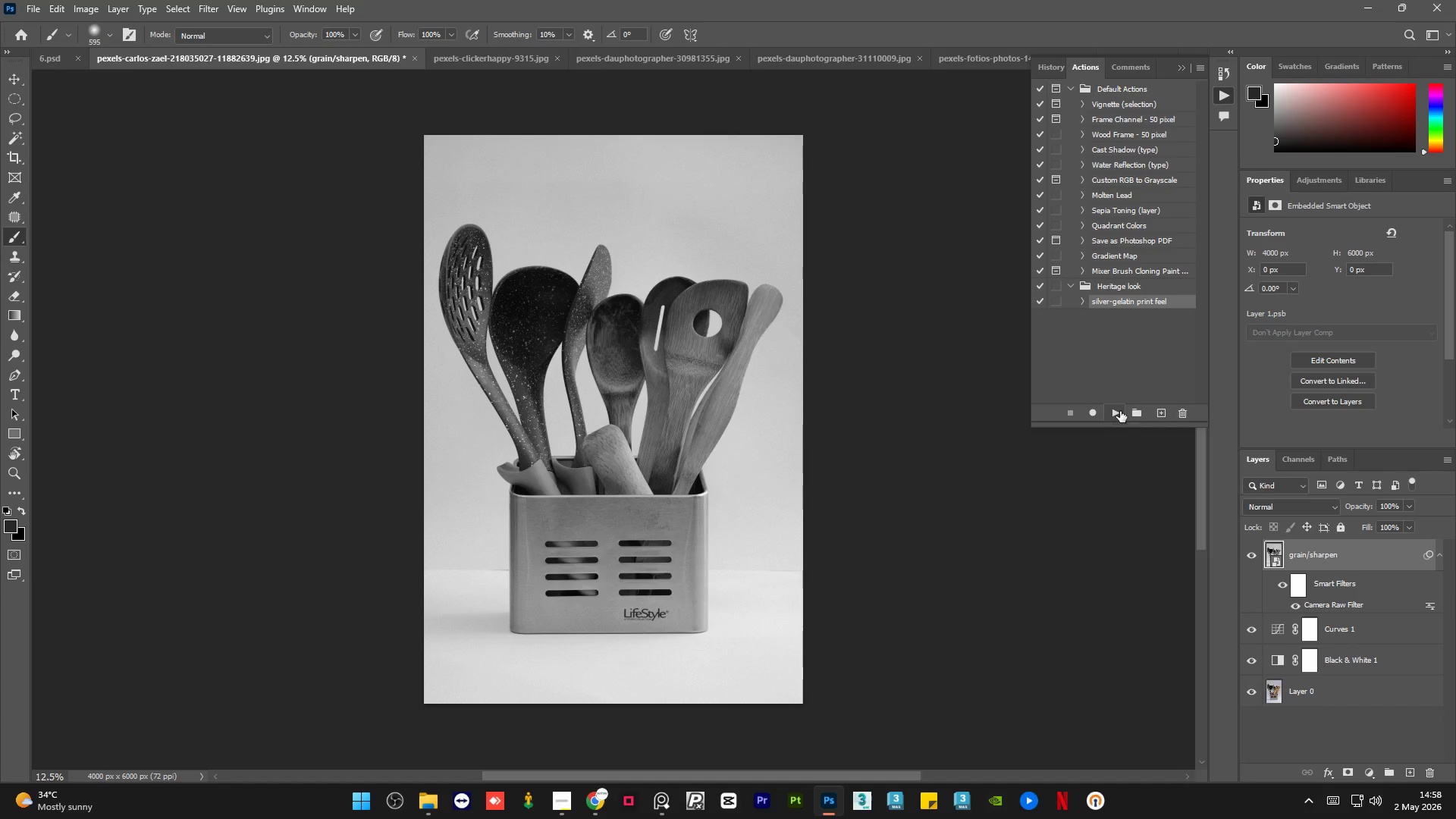 
left_click([1185, 70])
 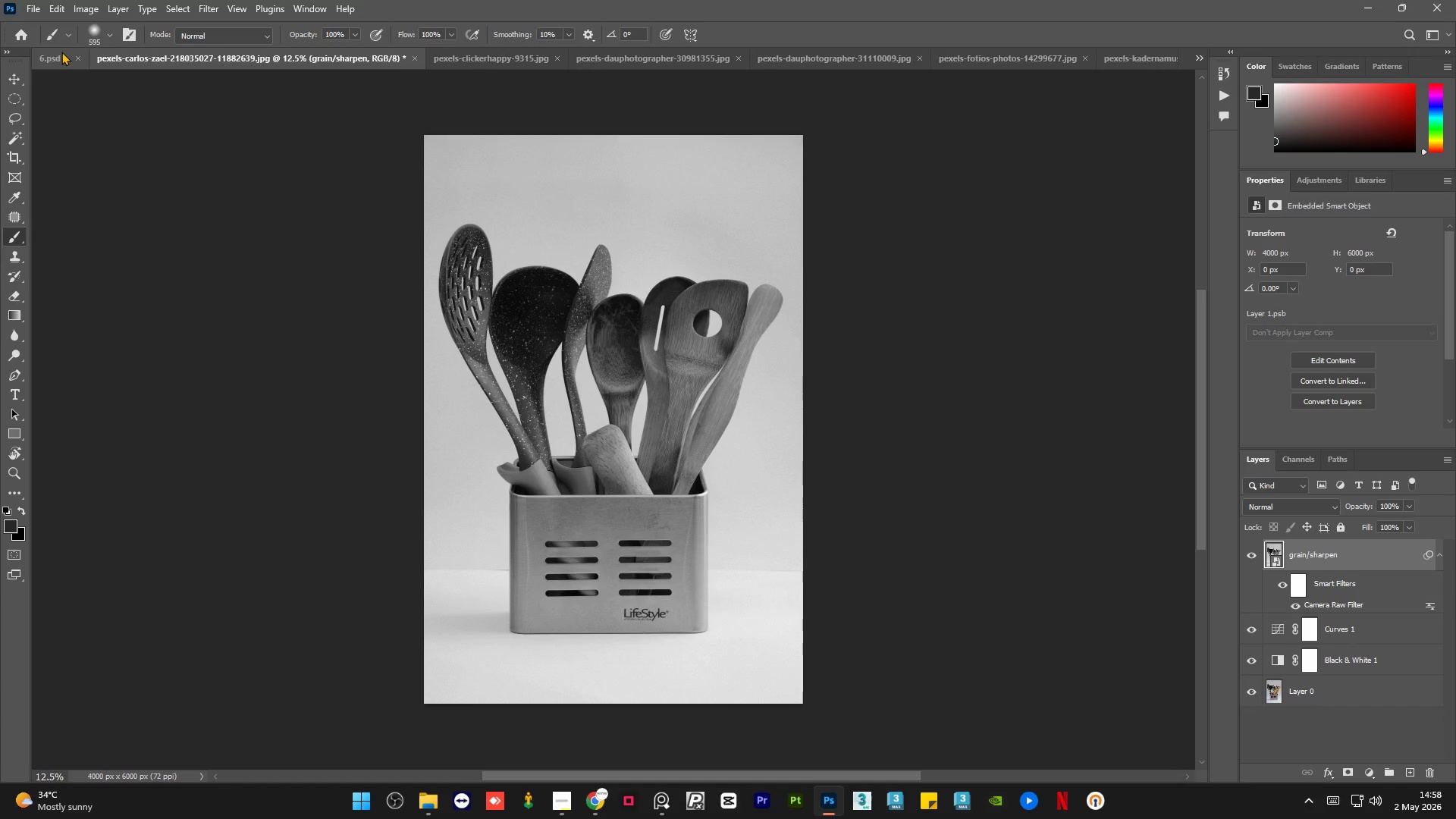 
left_click([61, 52])
 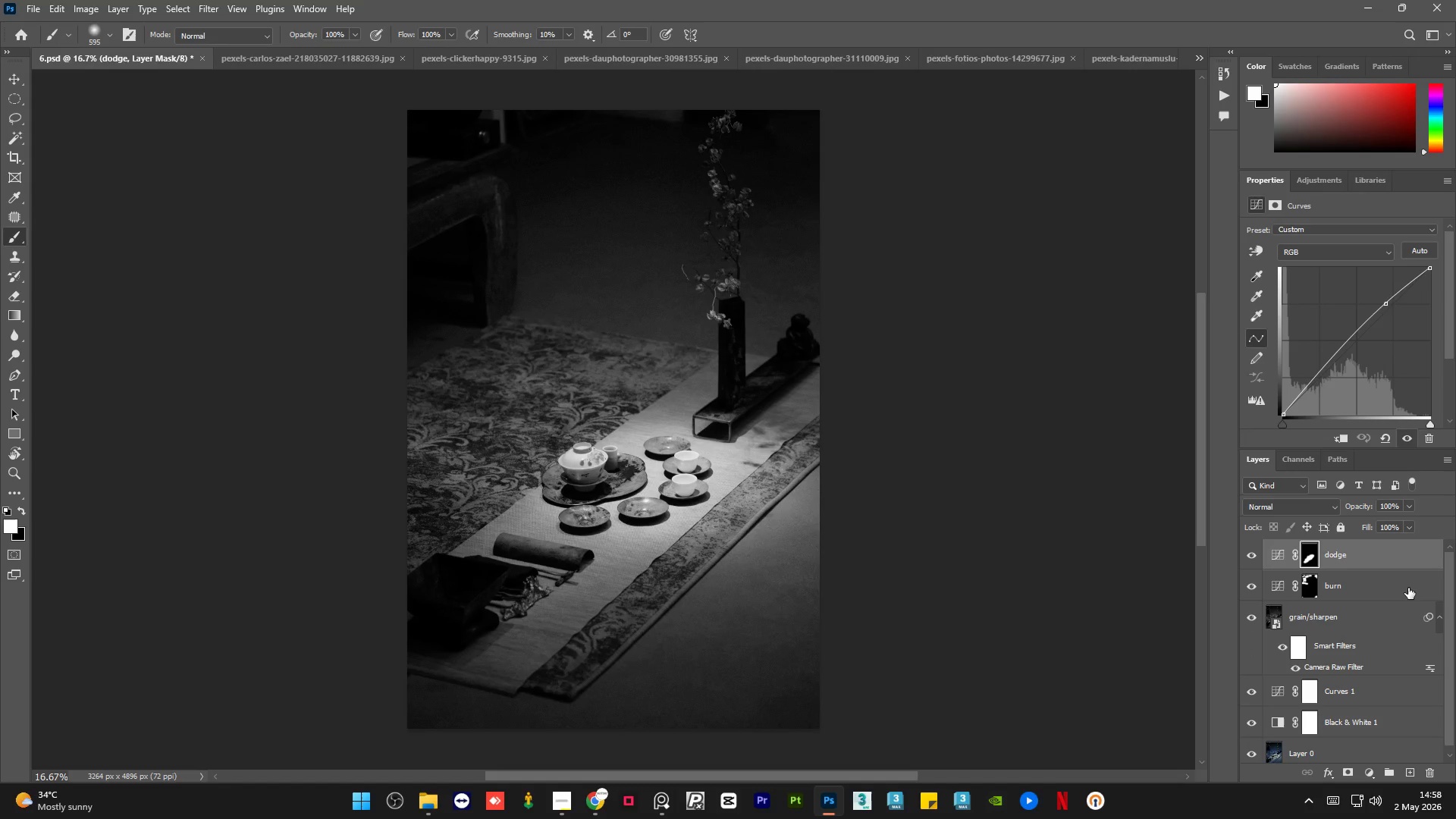 
left_click([1391, 588])
 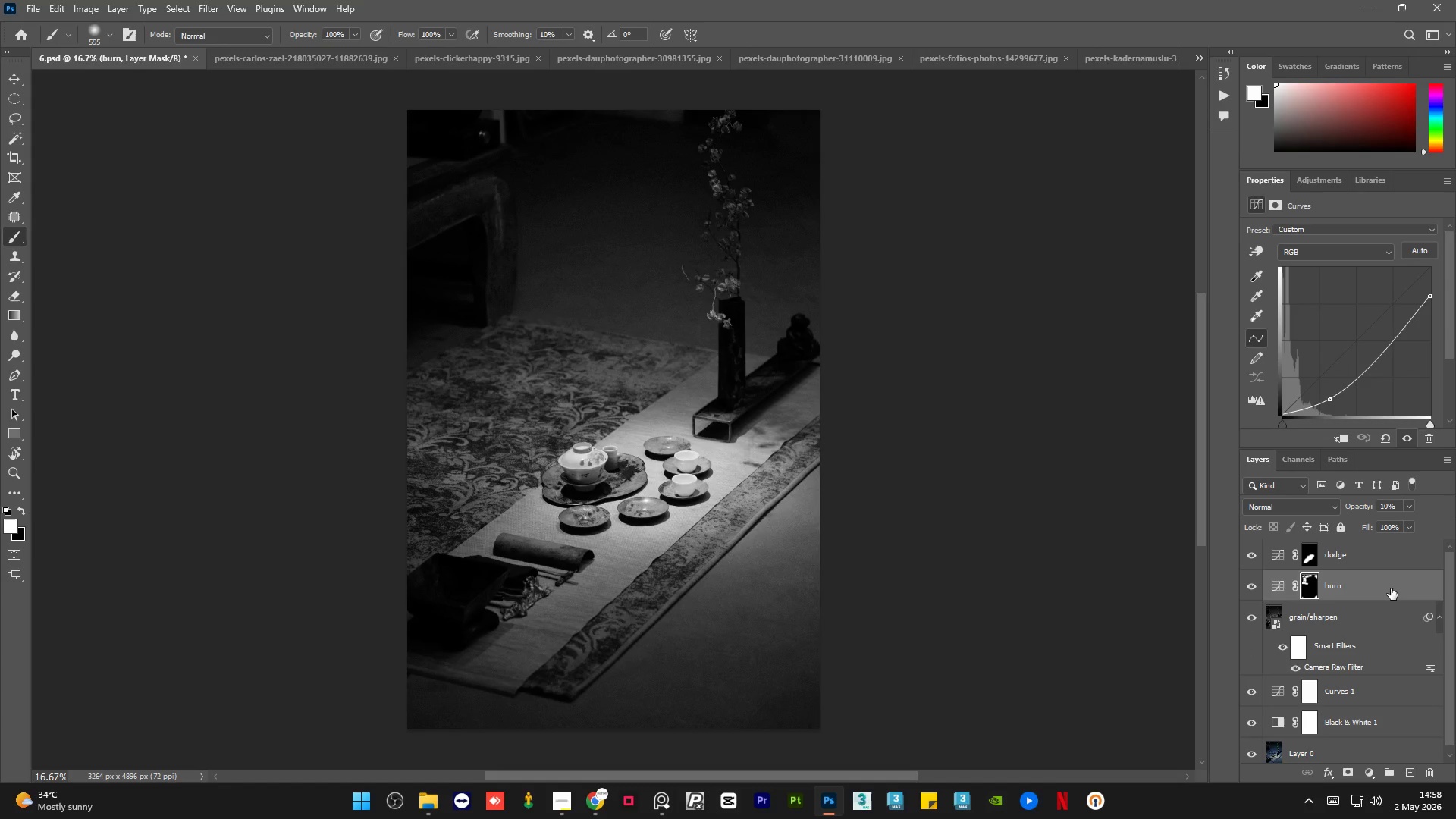 
key(Control+C)
 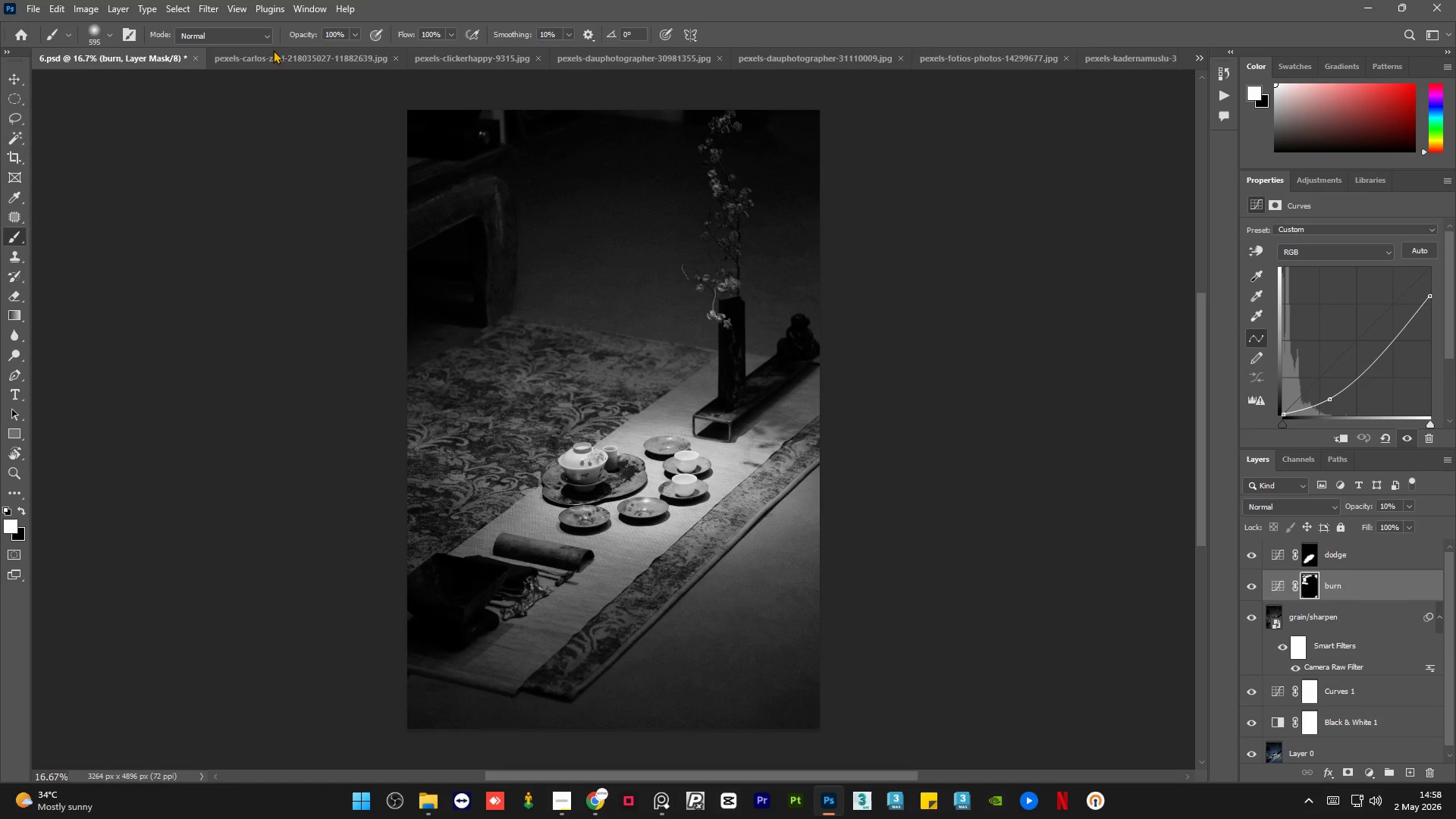 
left_click([284, 52])
 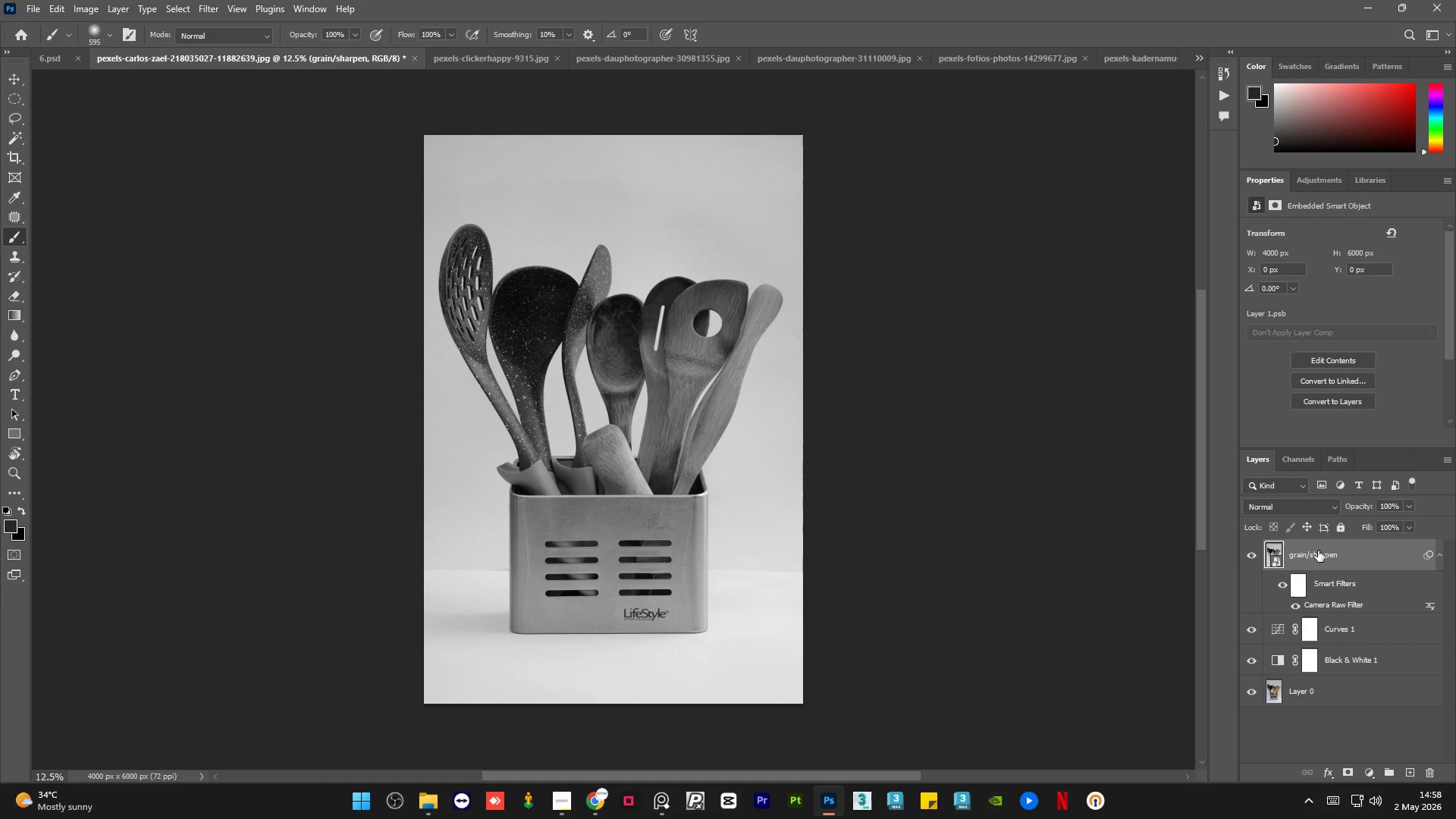 
key(Control+V)
 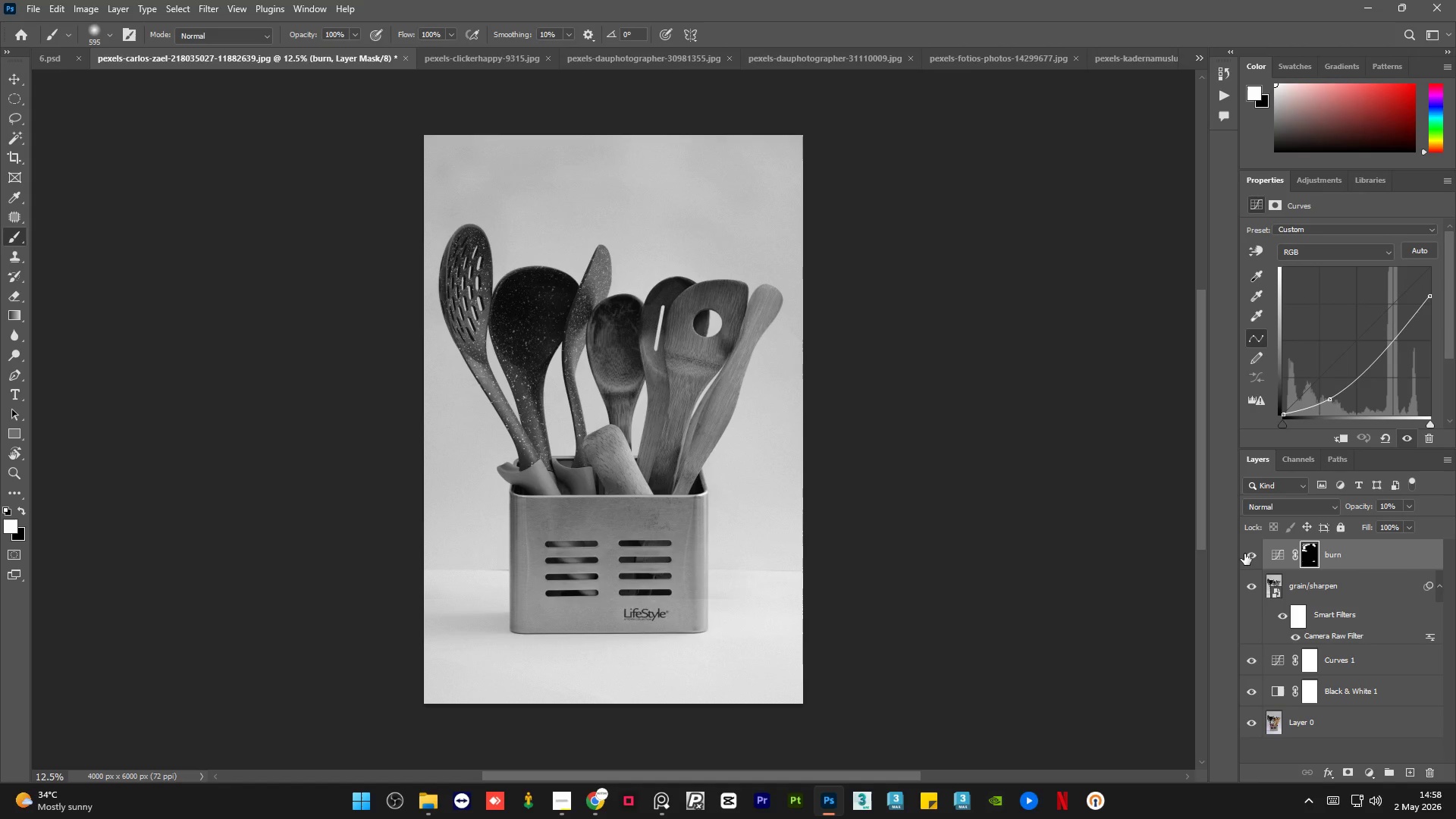 
double_click([1244, 554])
 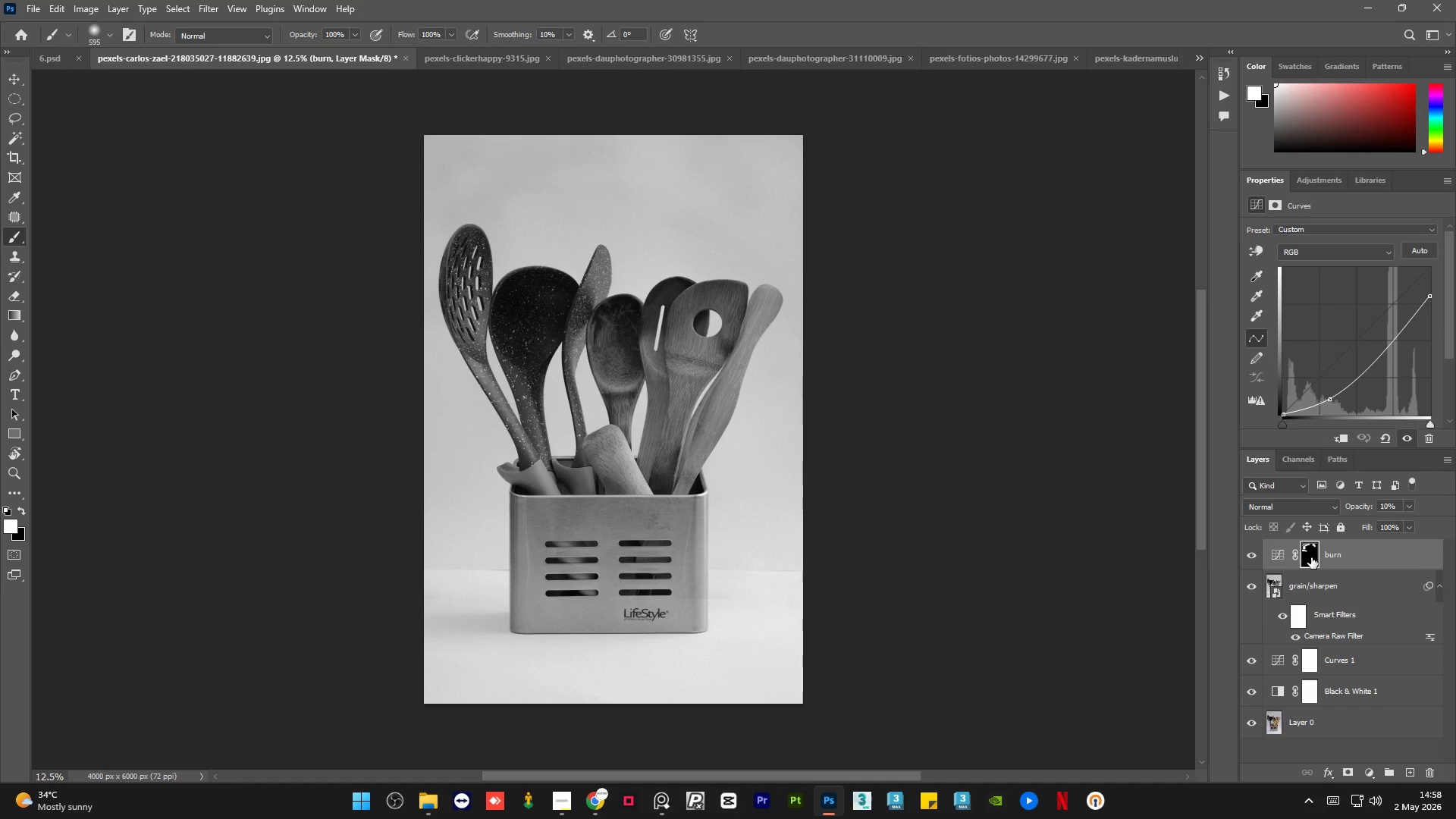 
right_click([1311, 557])
 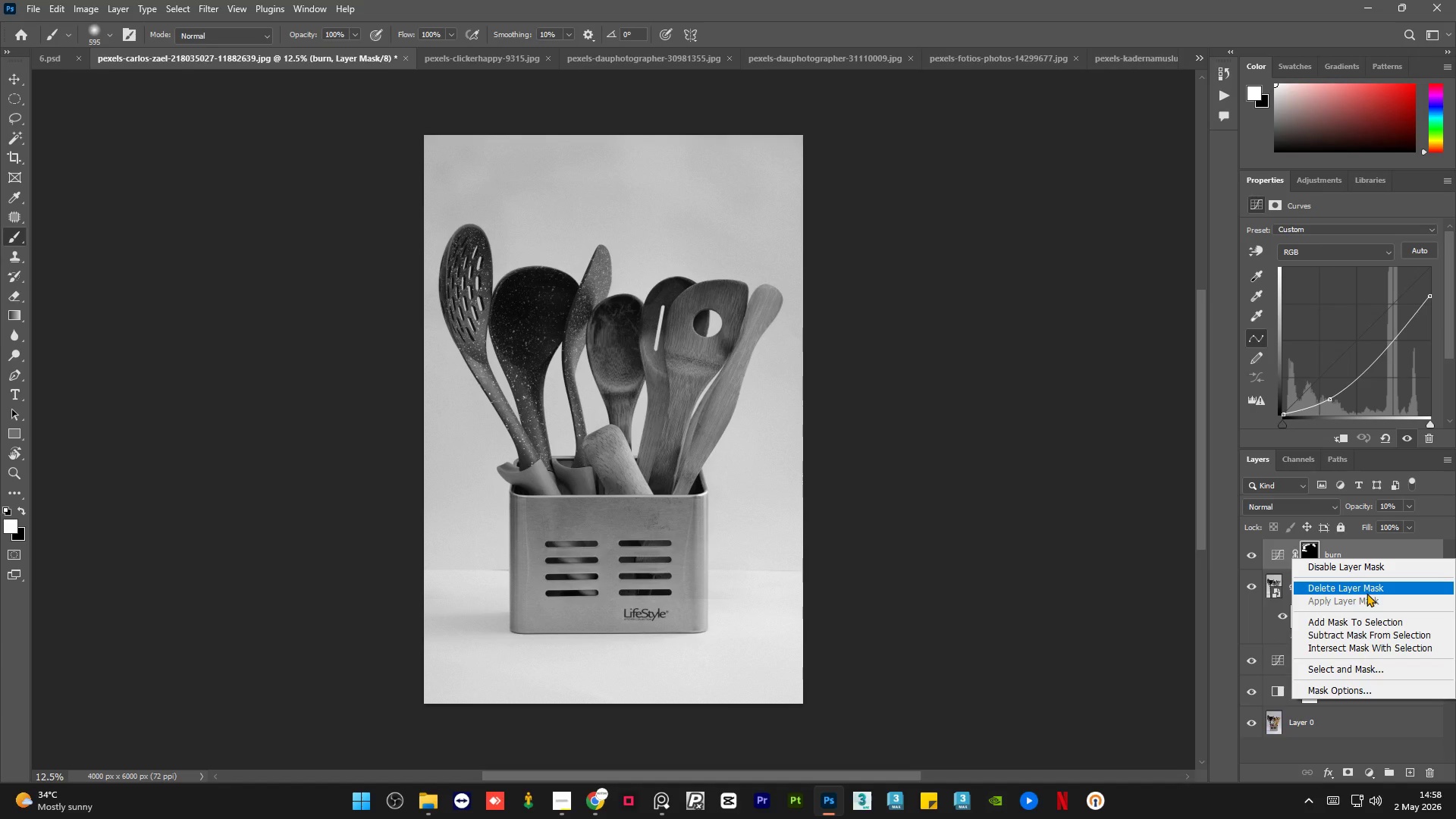 
left_click([1367, 593])
 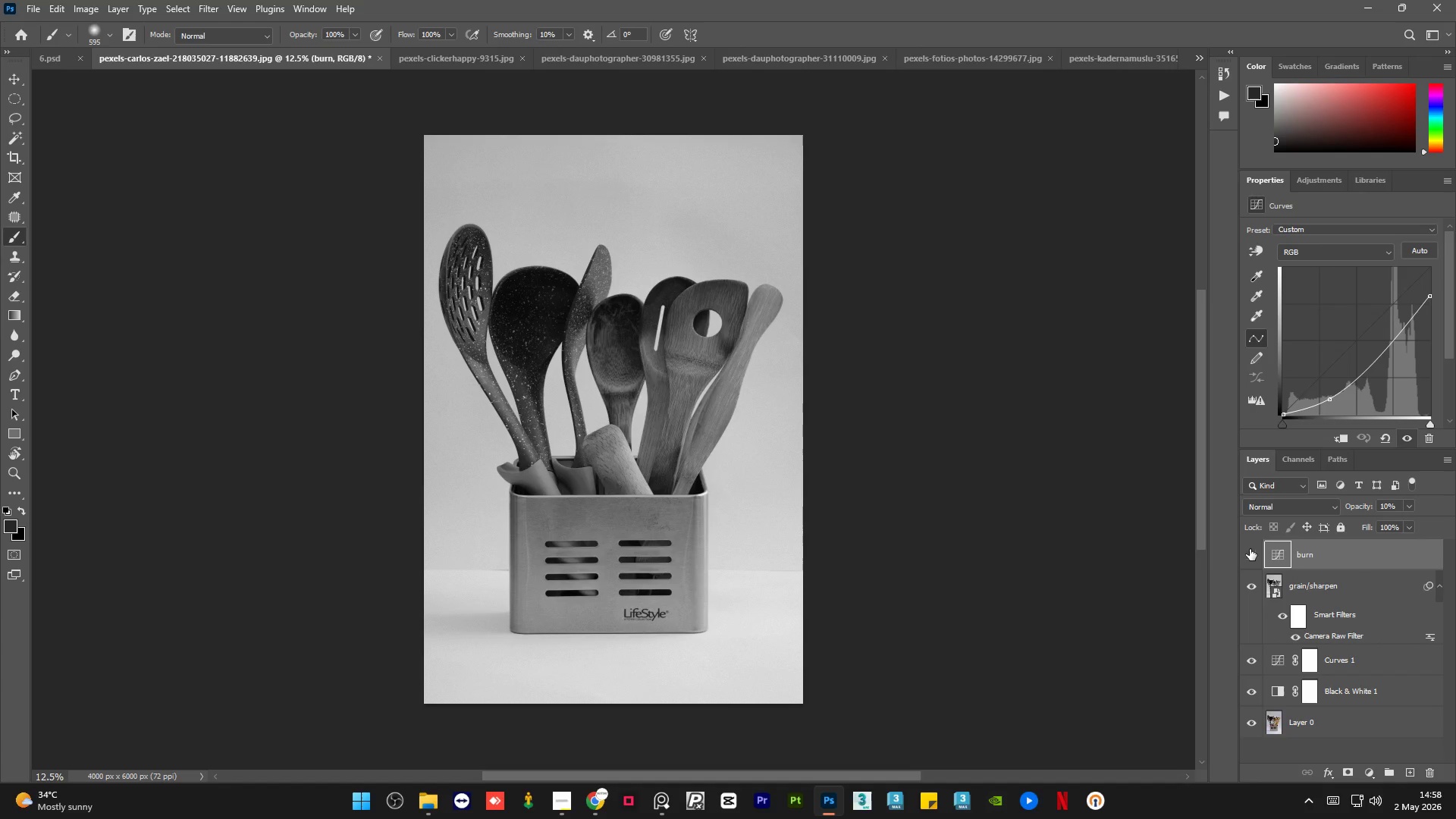 
double_click([1250, 549])
 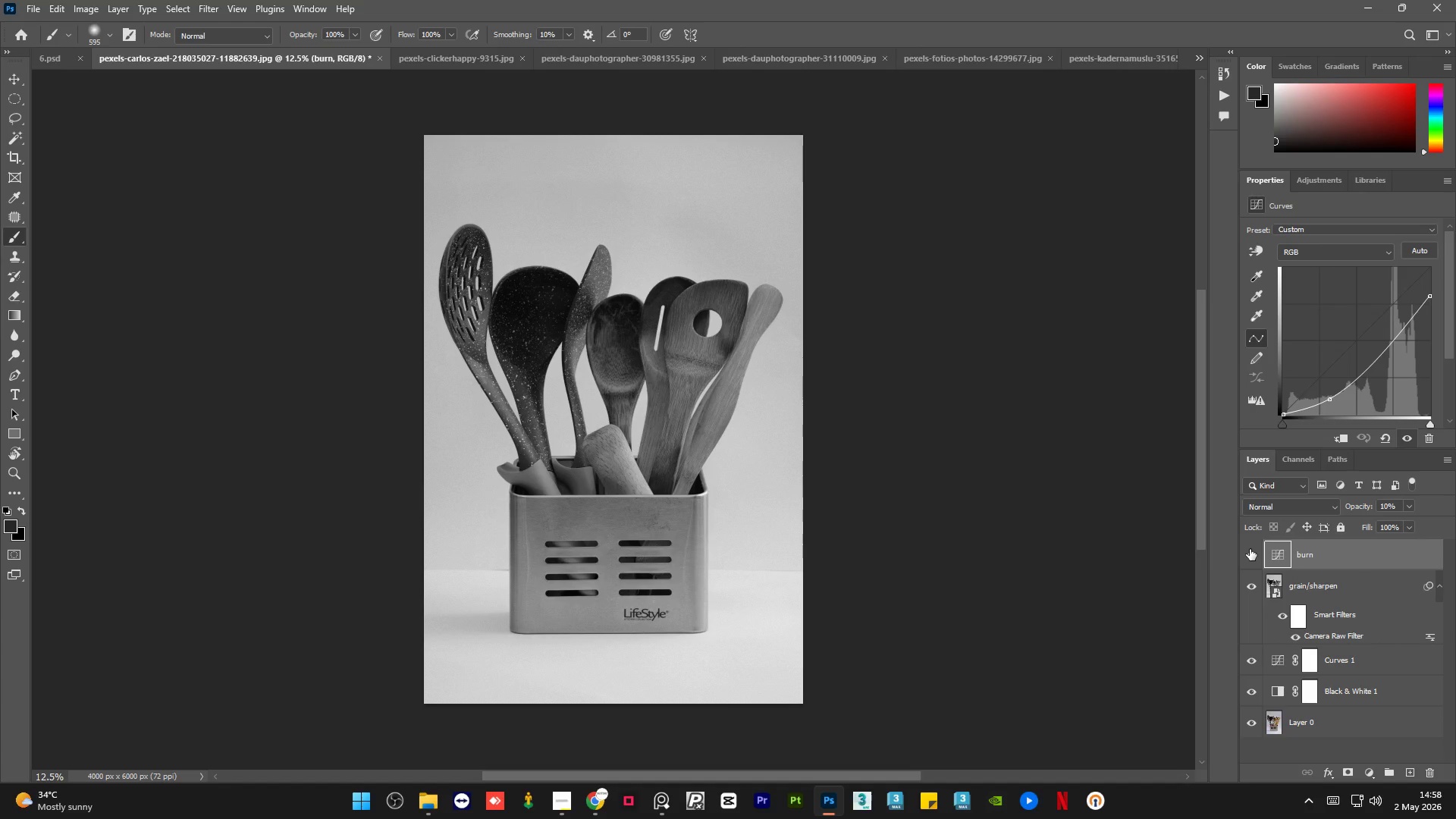 
wait(26.09)
 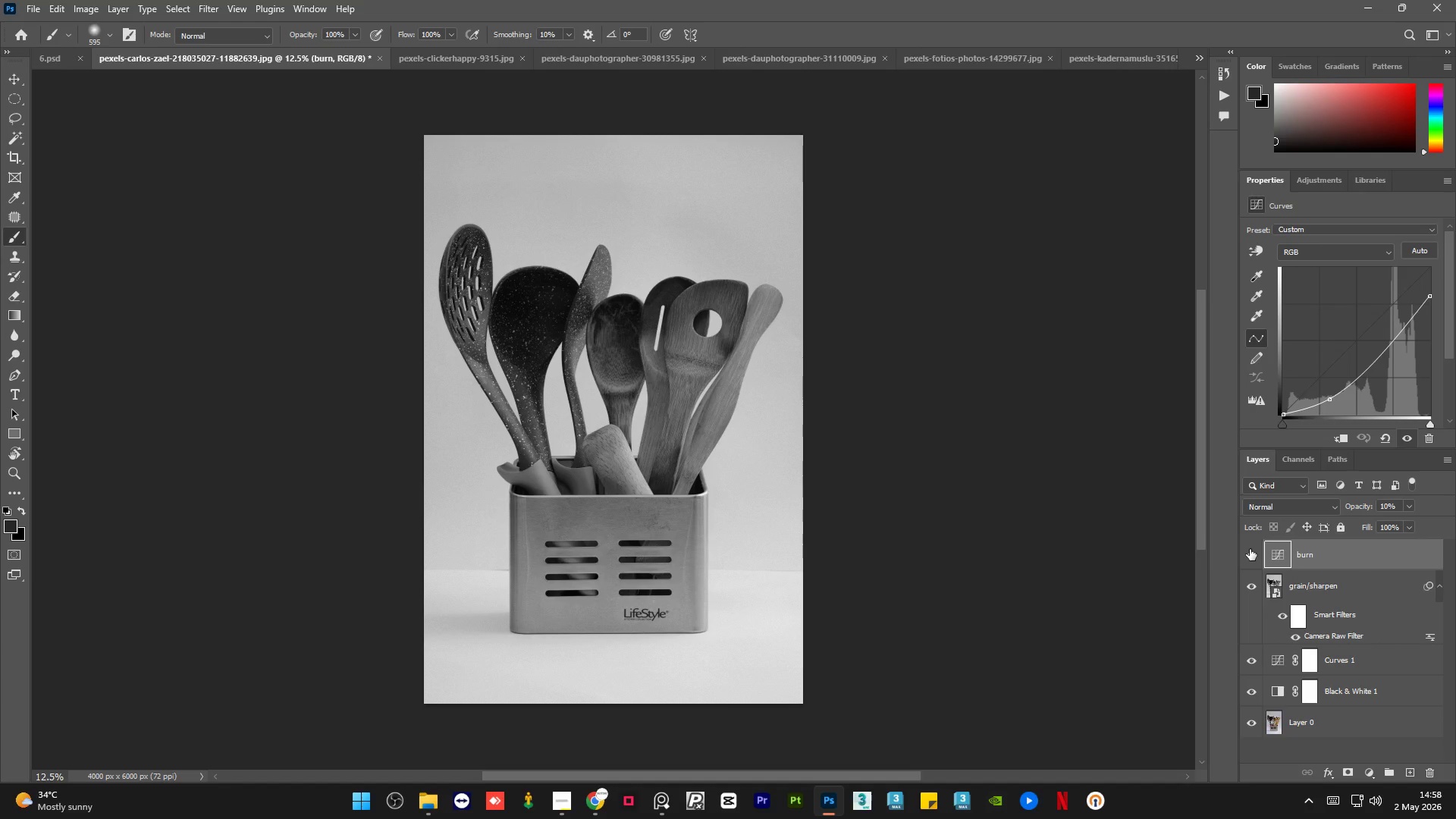 
scroll: coordinate [815, 350], scroll_direction: up, amount: 1.0
 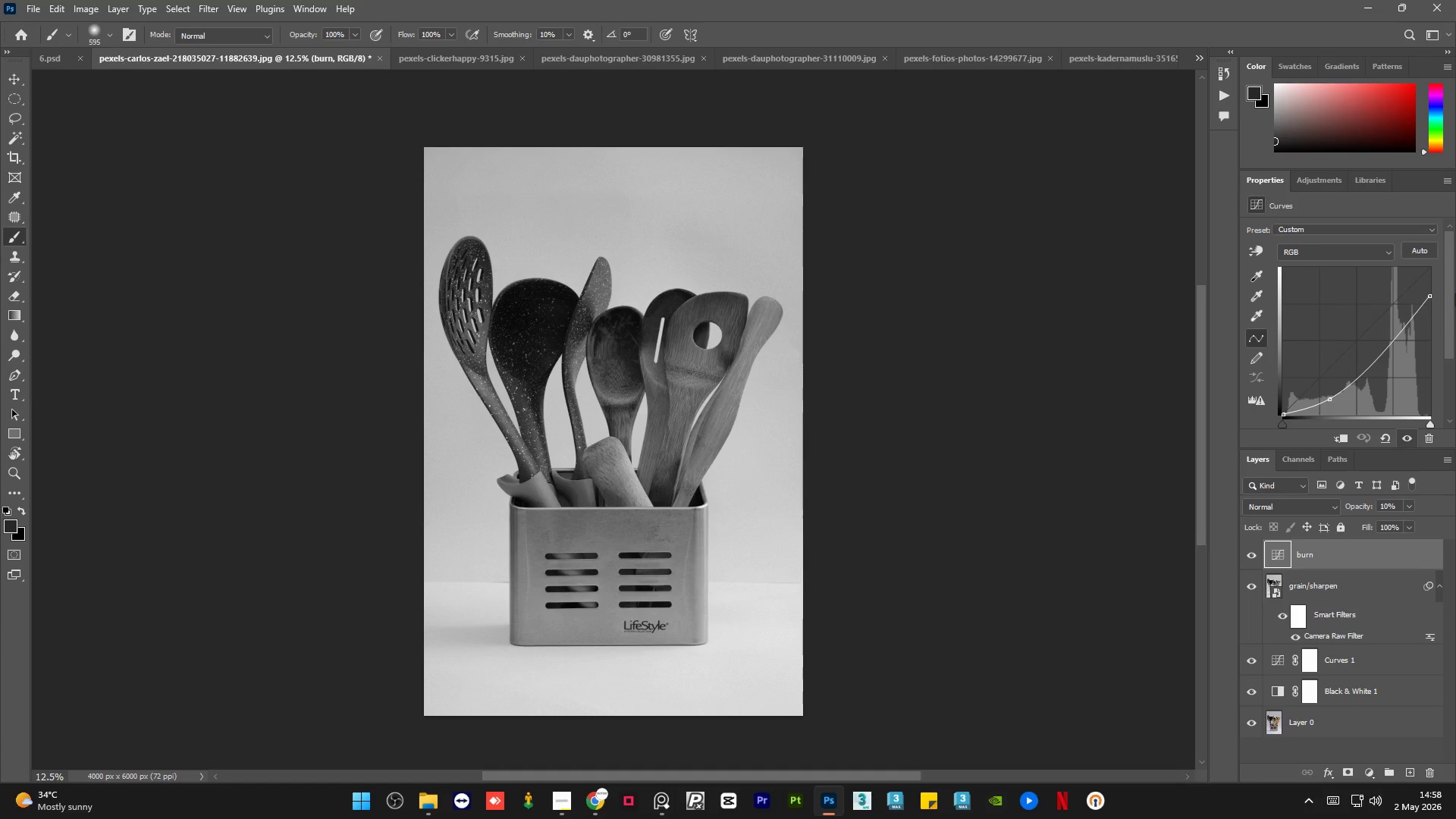 
left_click_drag(start_coordinate=[1454, 293], to_coordinate=[1454, 297])
 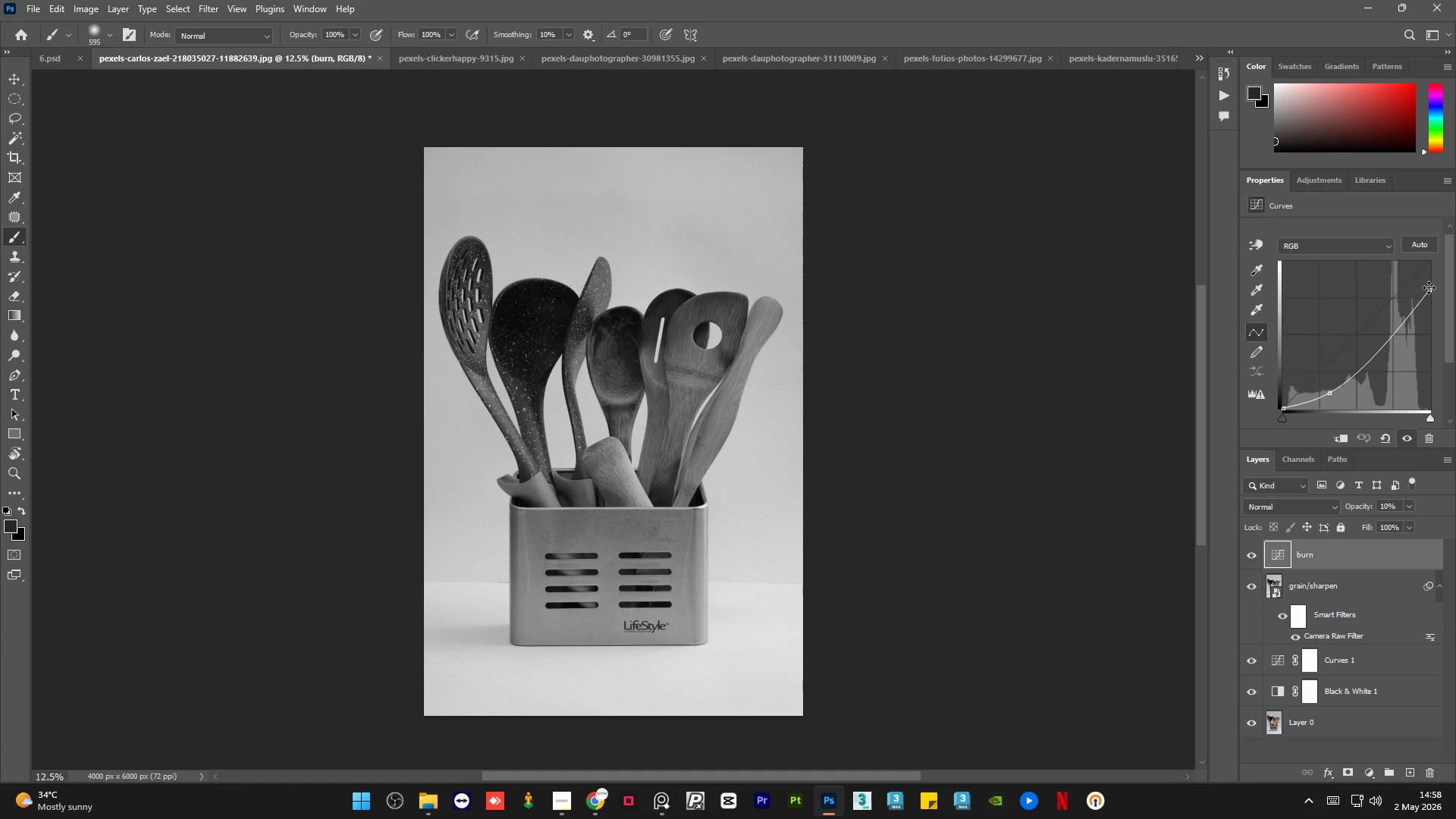 
left_click_drag(start_coordinate=[1429, 287], to_coordinate=[1433, 408])
 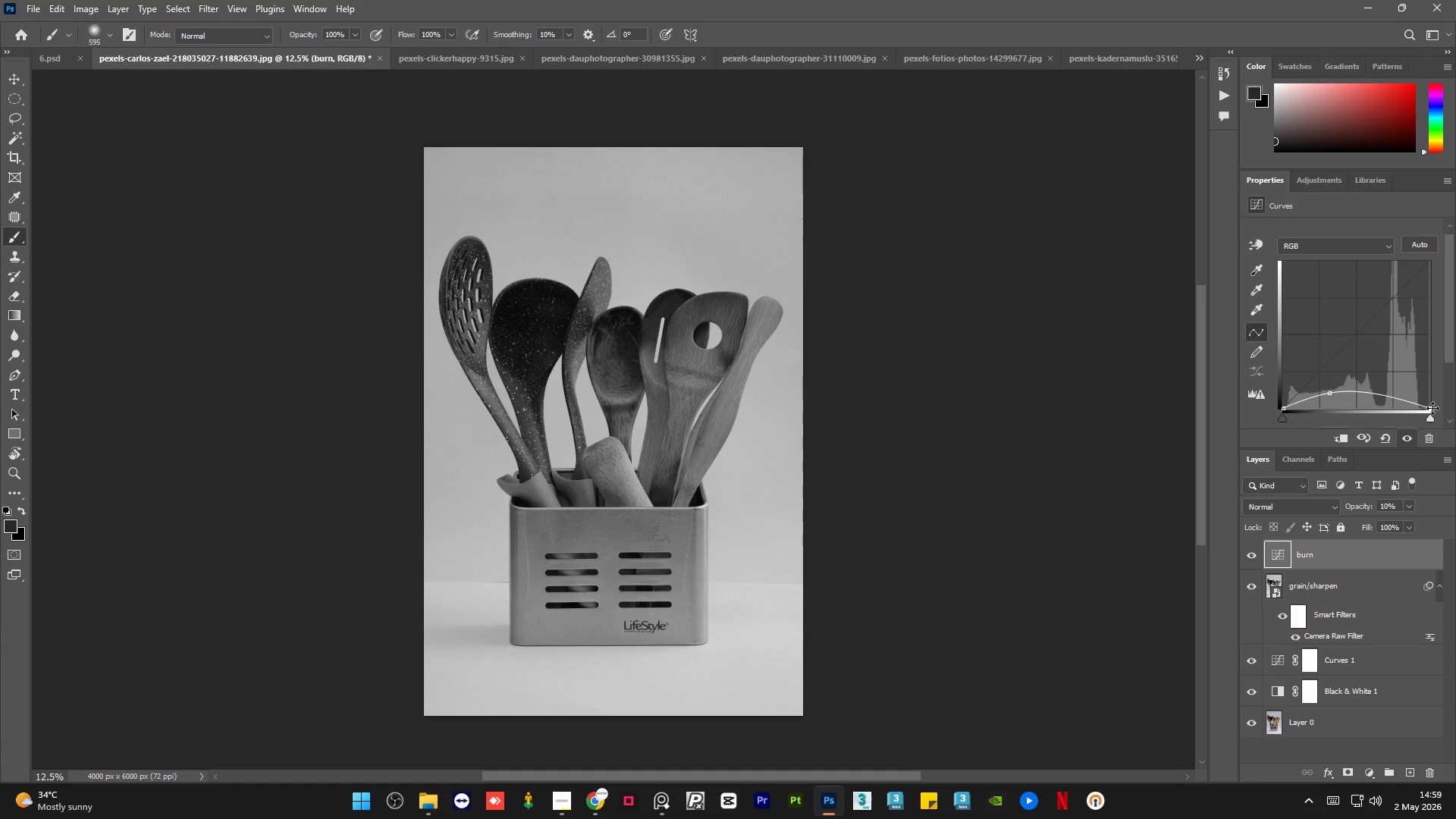 
key(Control+Z)
 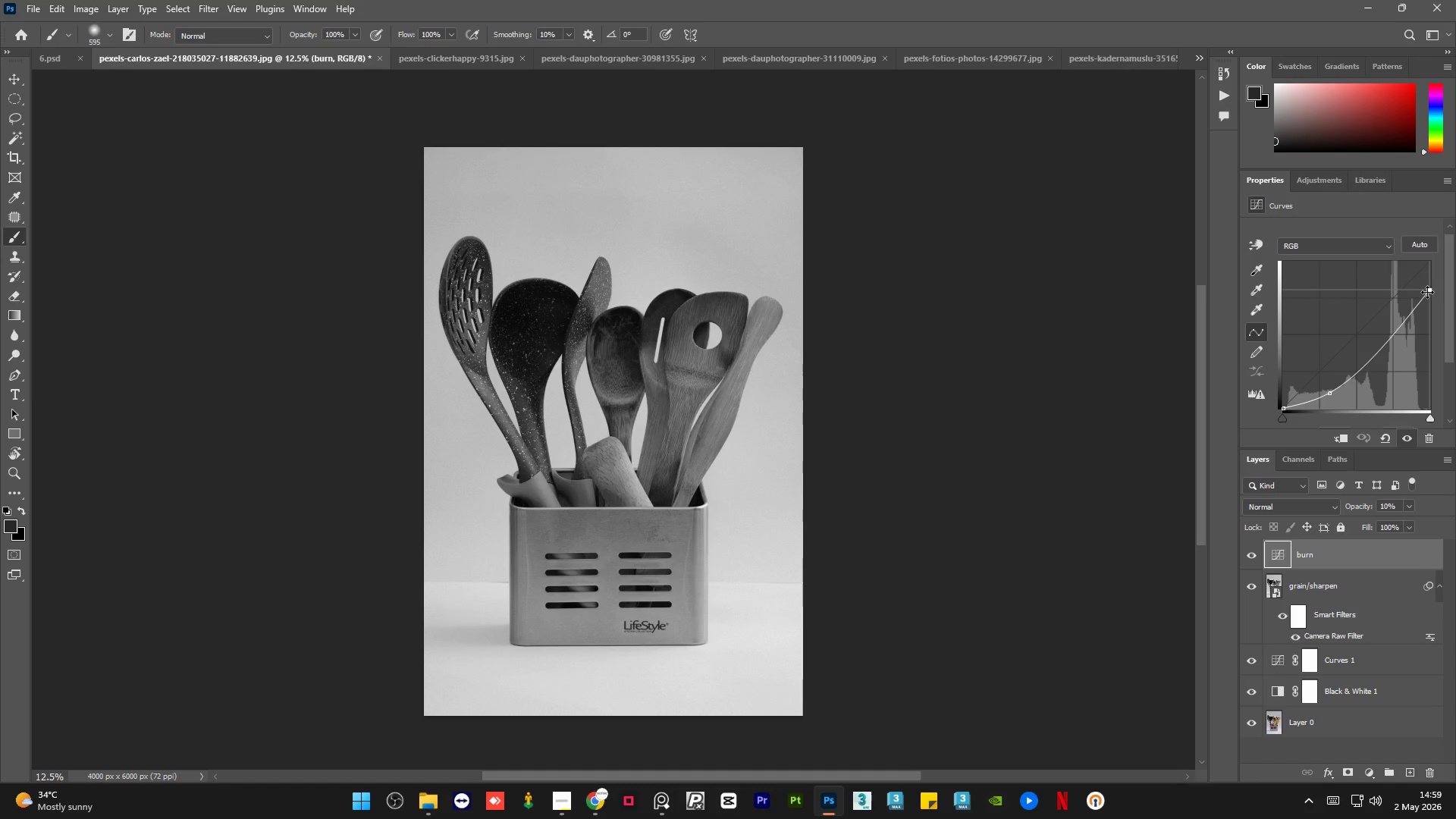 
left_click_drag(start_coordinate=[1429, 290], to_coordinate=[1433, 381])
 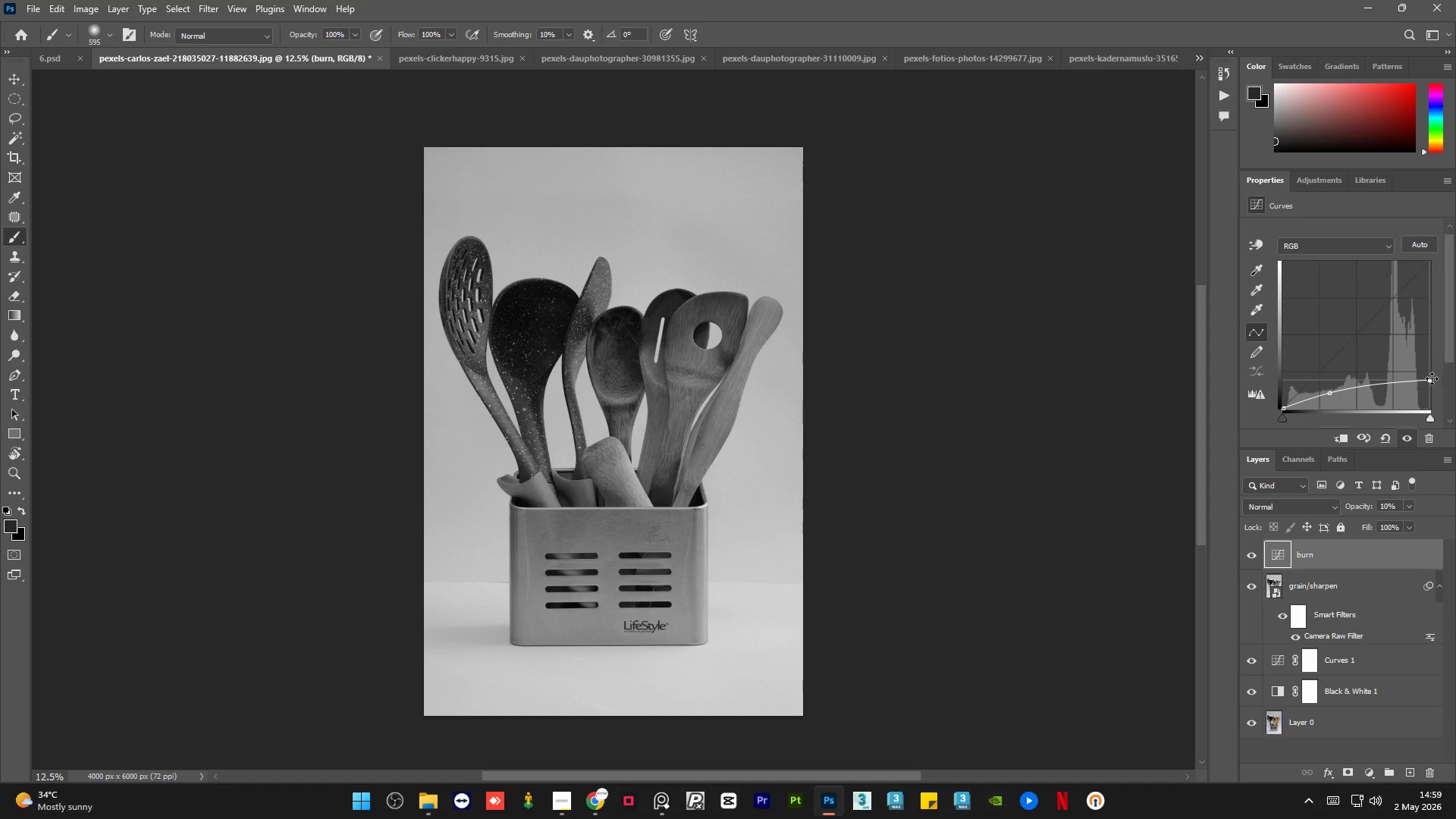 
left_click_drag(start_coordinate=[1430, 379], to_coordinate=[1426, 415])
 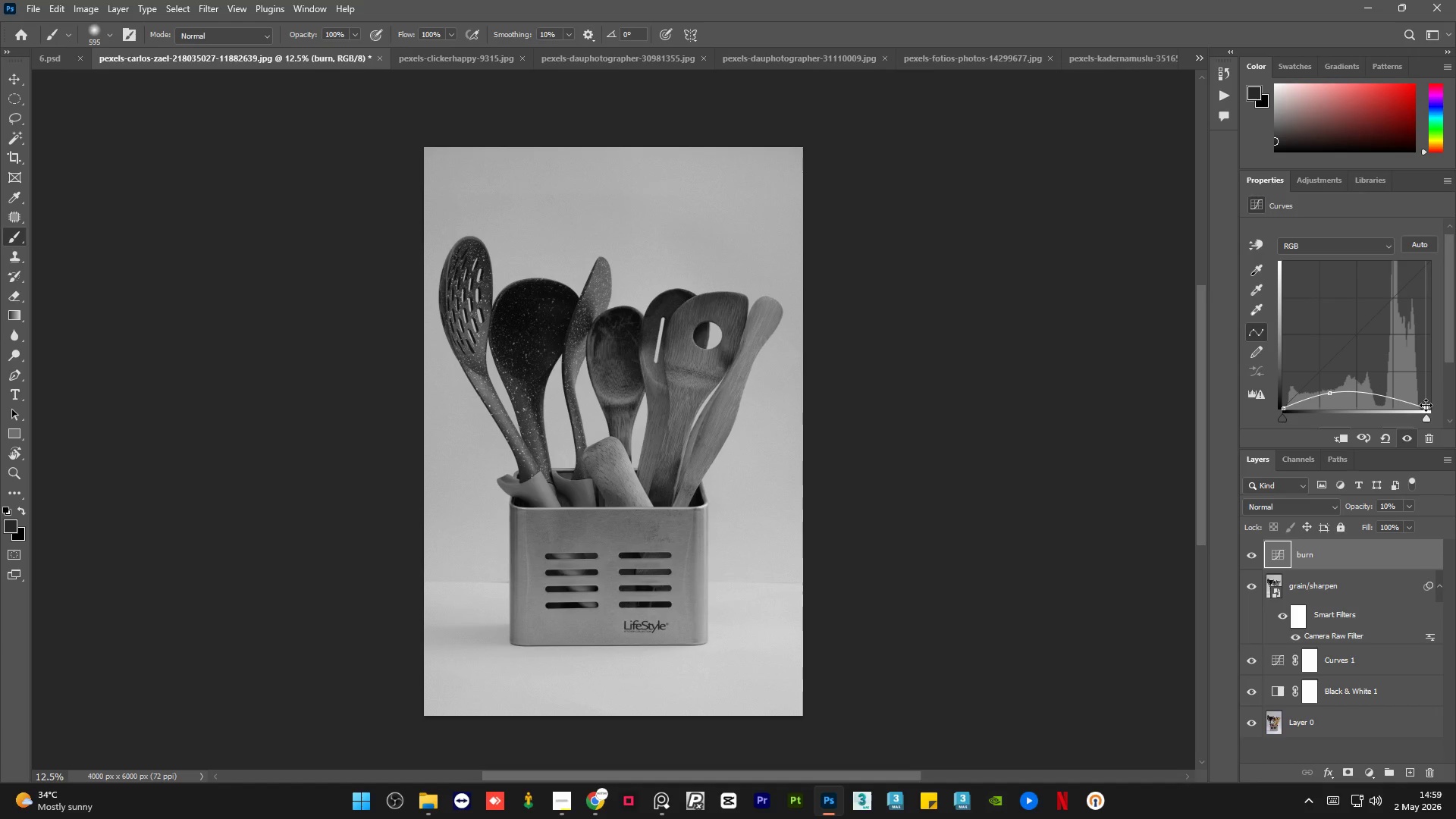 
left_click_drag(start_coordinate=[1426, 405], to_coordinate=[1437, 412])
 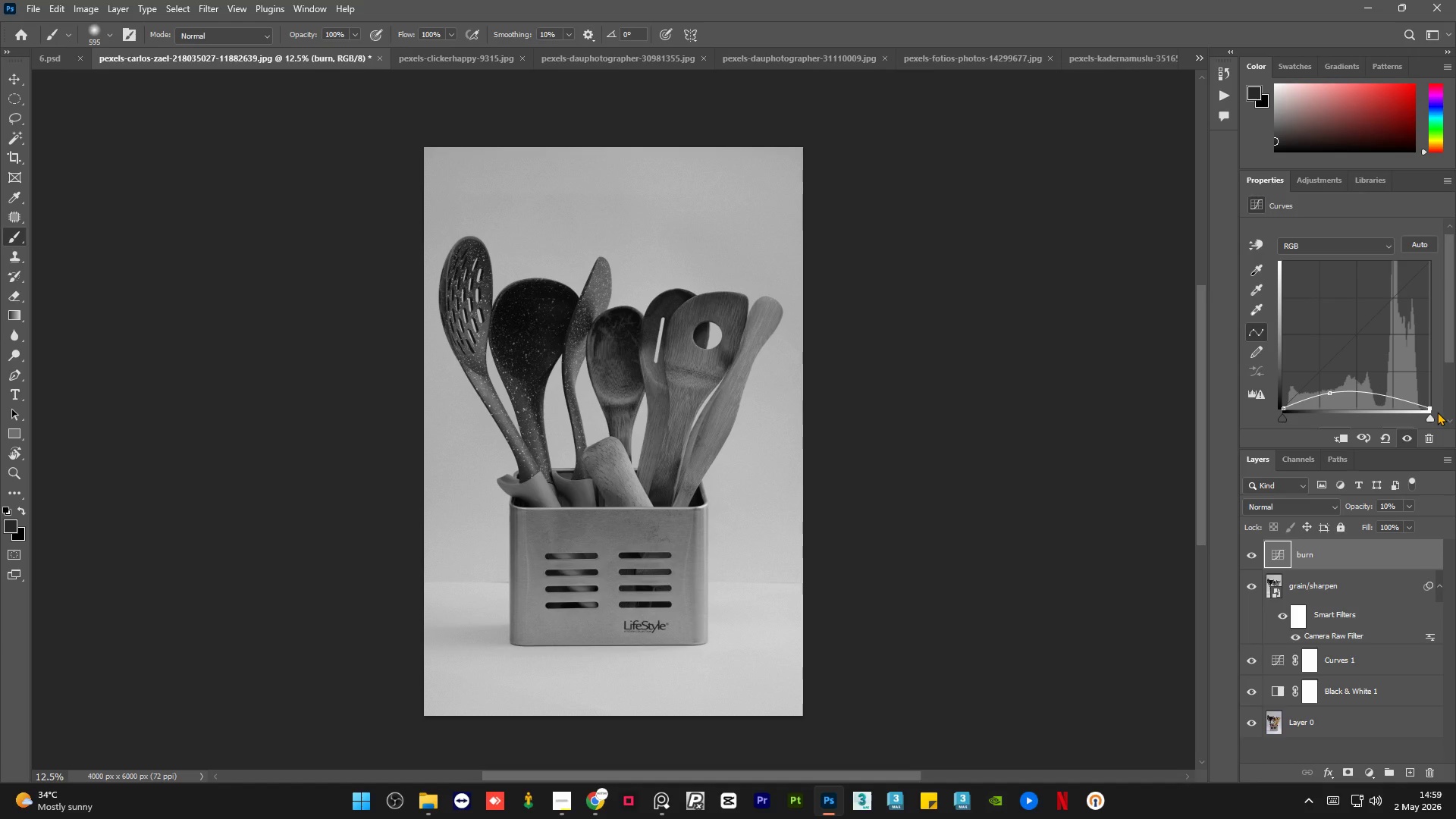 
key(Control+Z)
 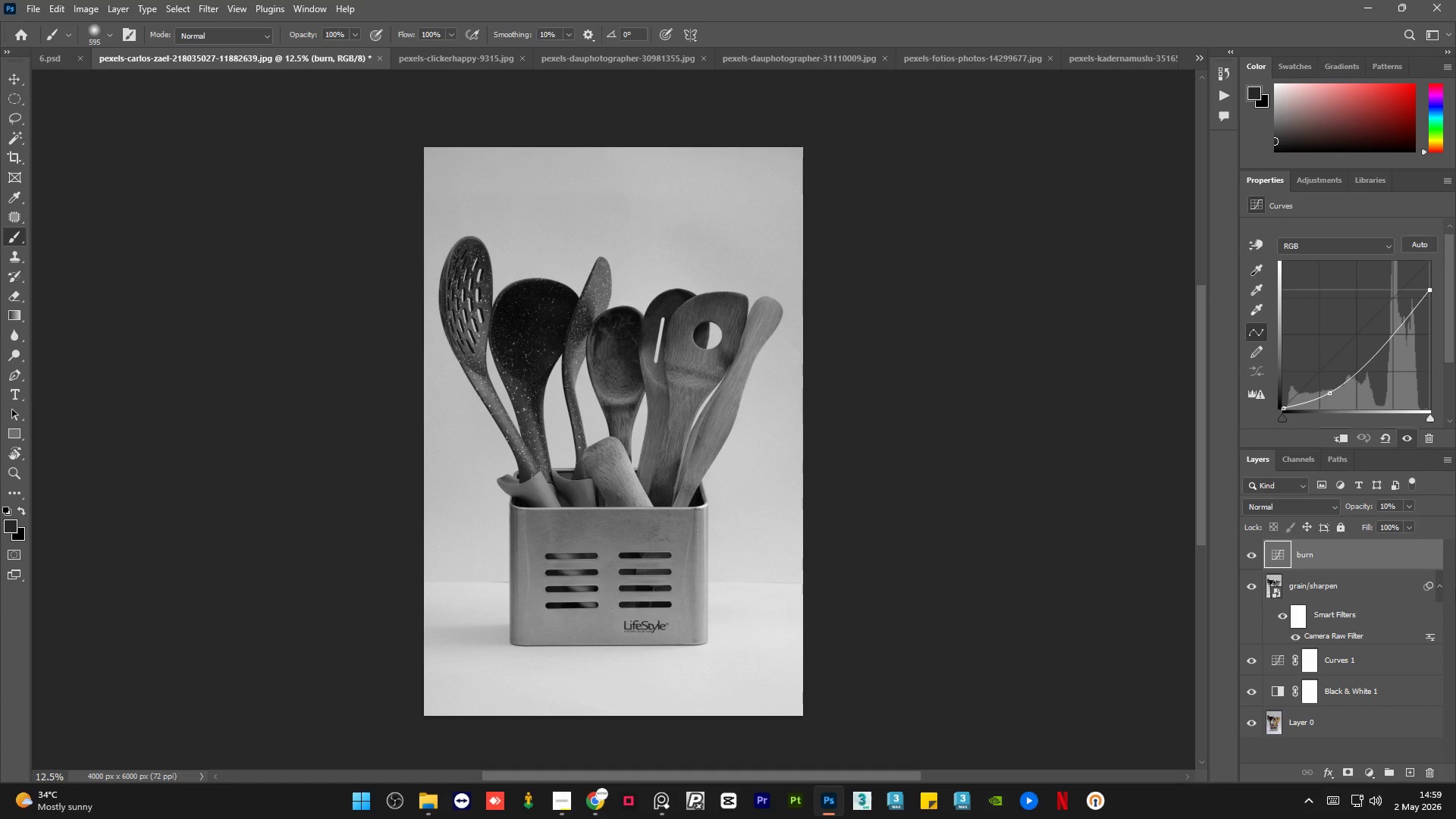 
wait(15.78)
 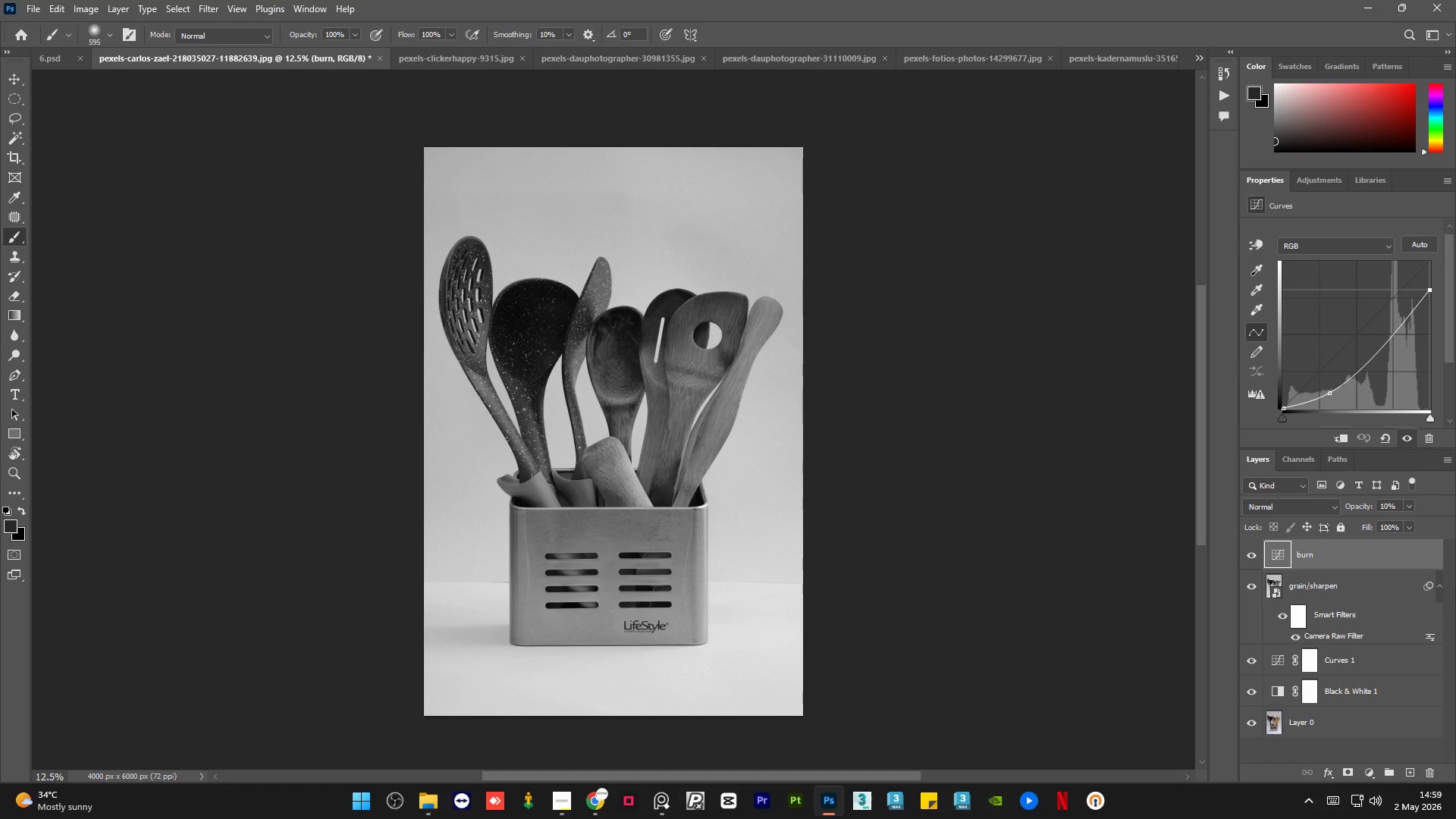 
left_click_drag(start_coordinate=[1428, 297], to_coordinate=[1439, 482])
 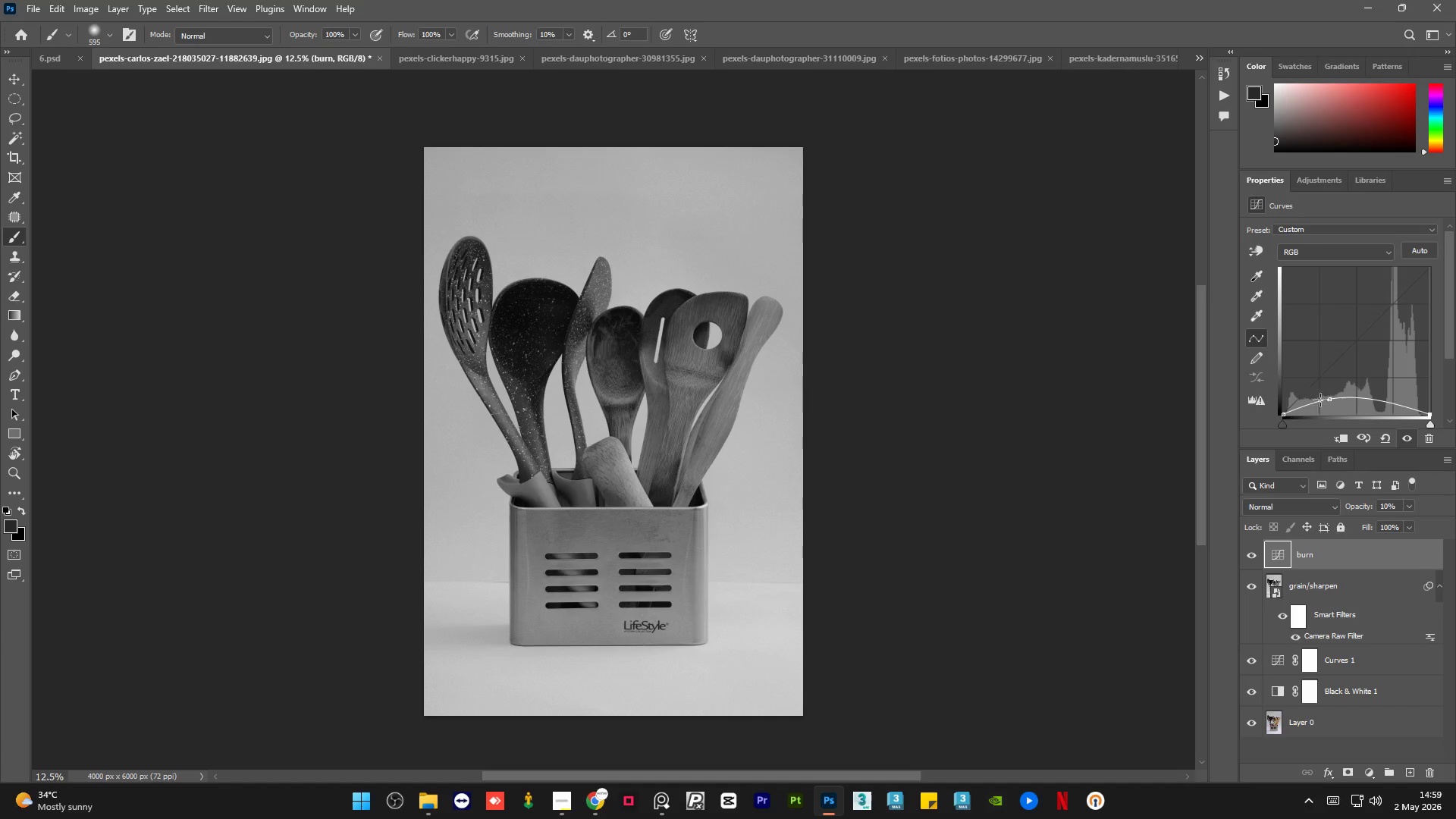 
left_click_drag(start_coordinate=[1330, 400], to_coordinate=[1331, 406])
 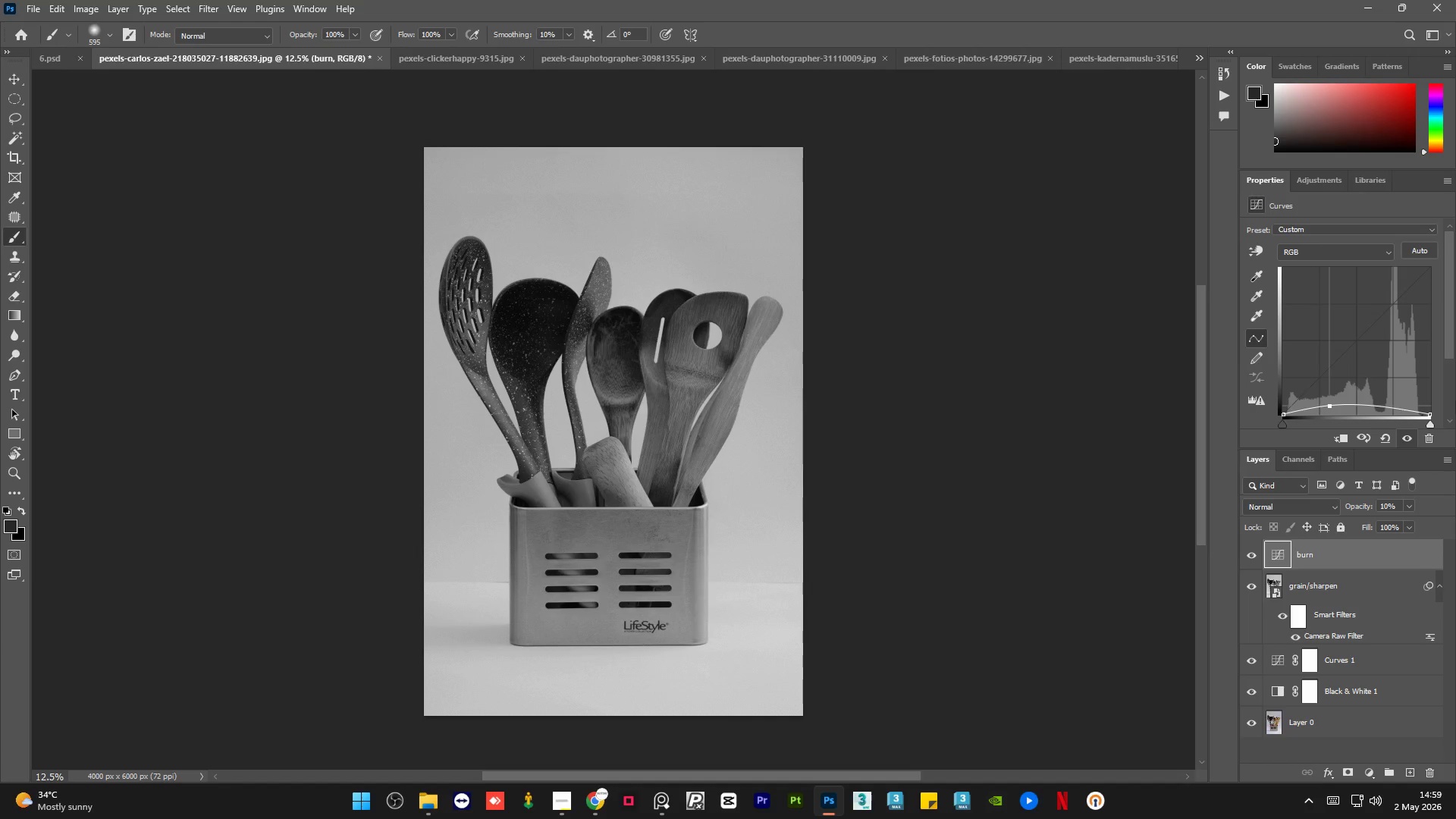 
wait(6.17)
 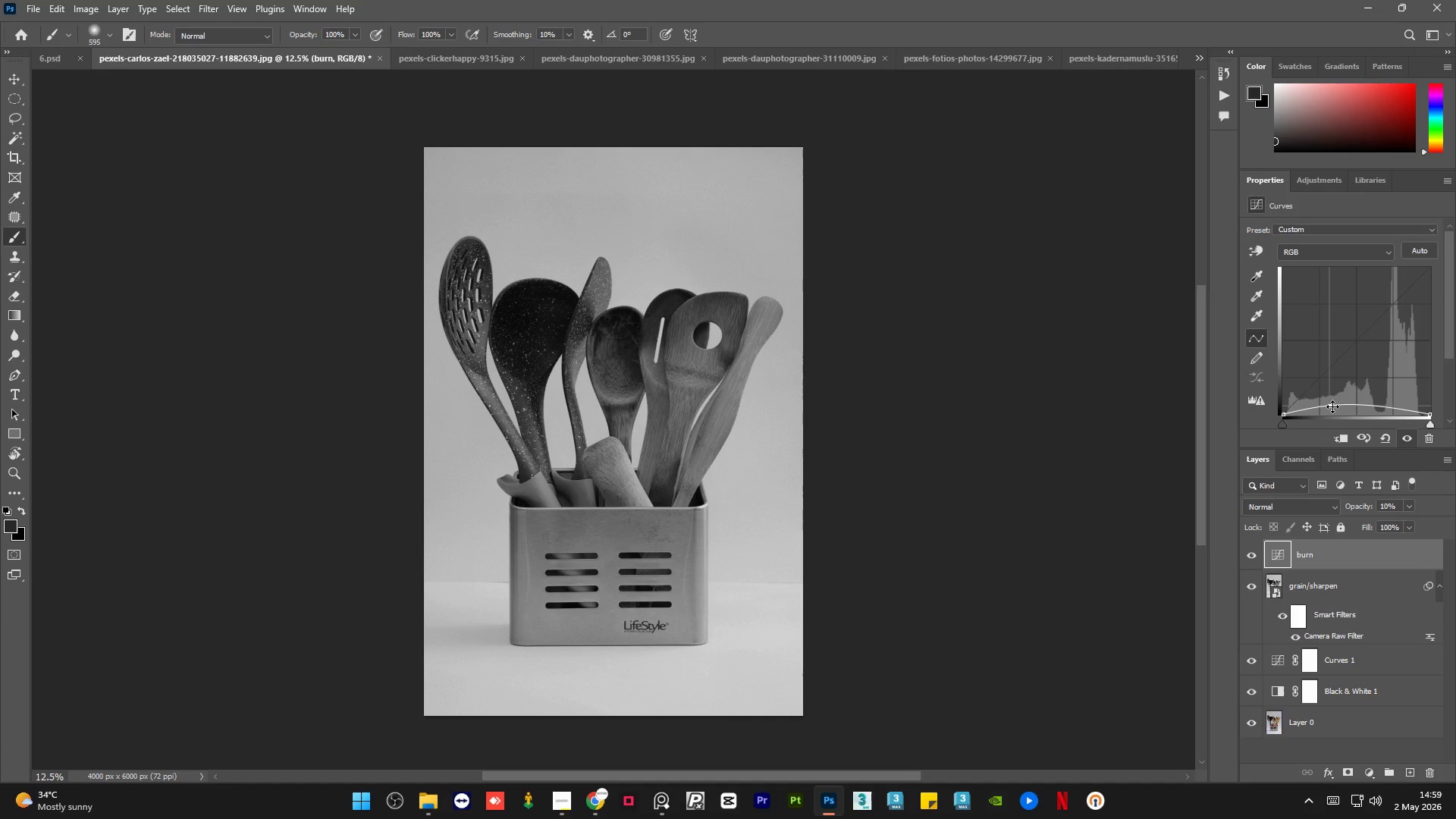 
left_click([55, 58])
 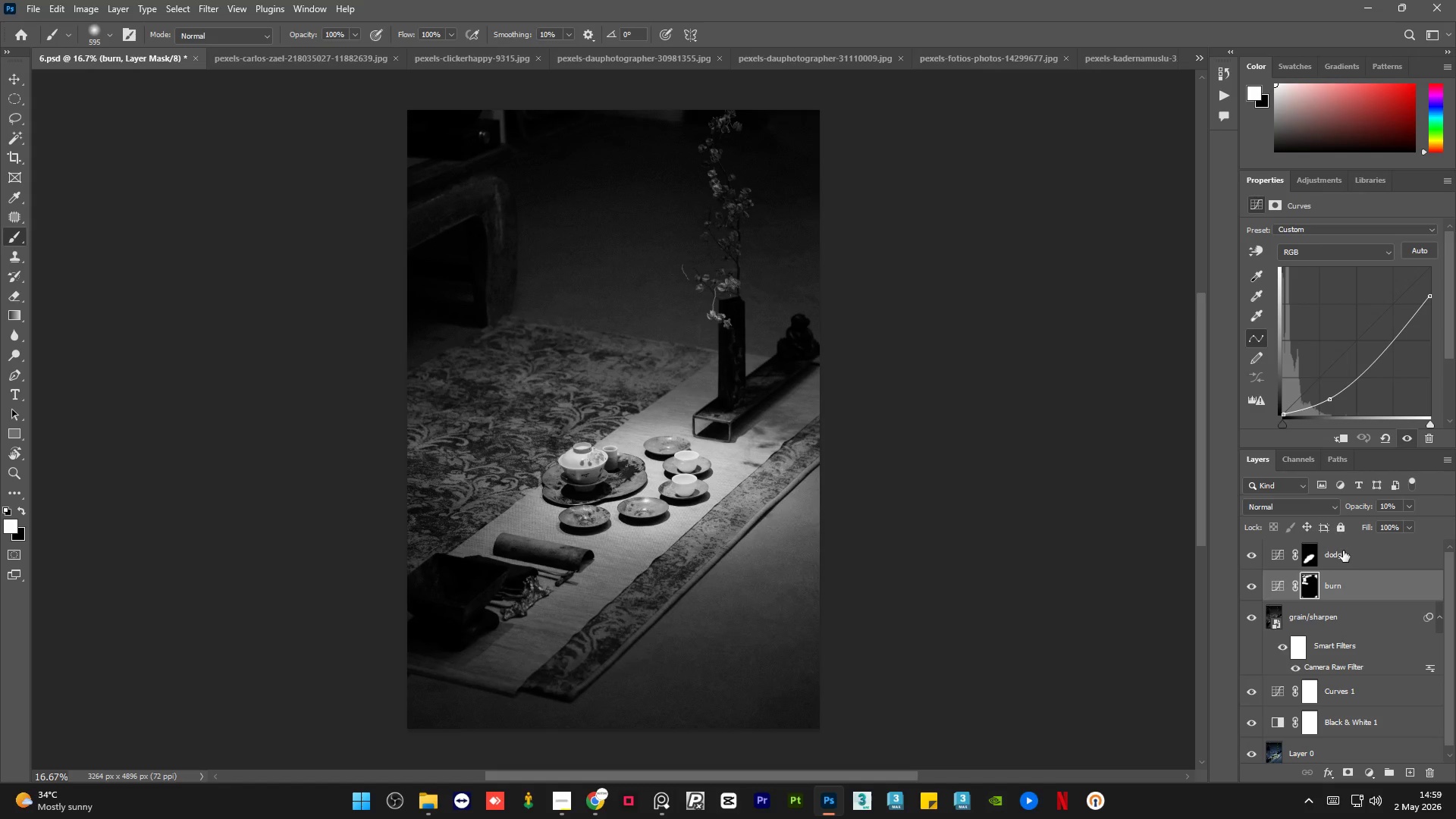 
left_click([1379, 554])
 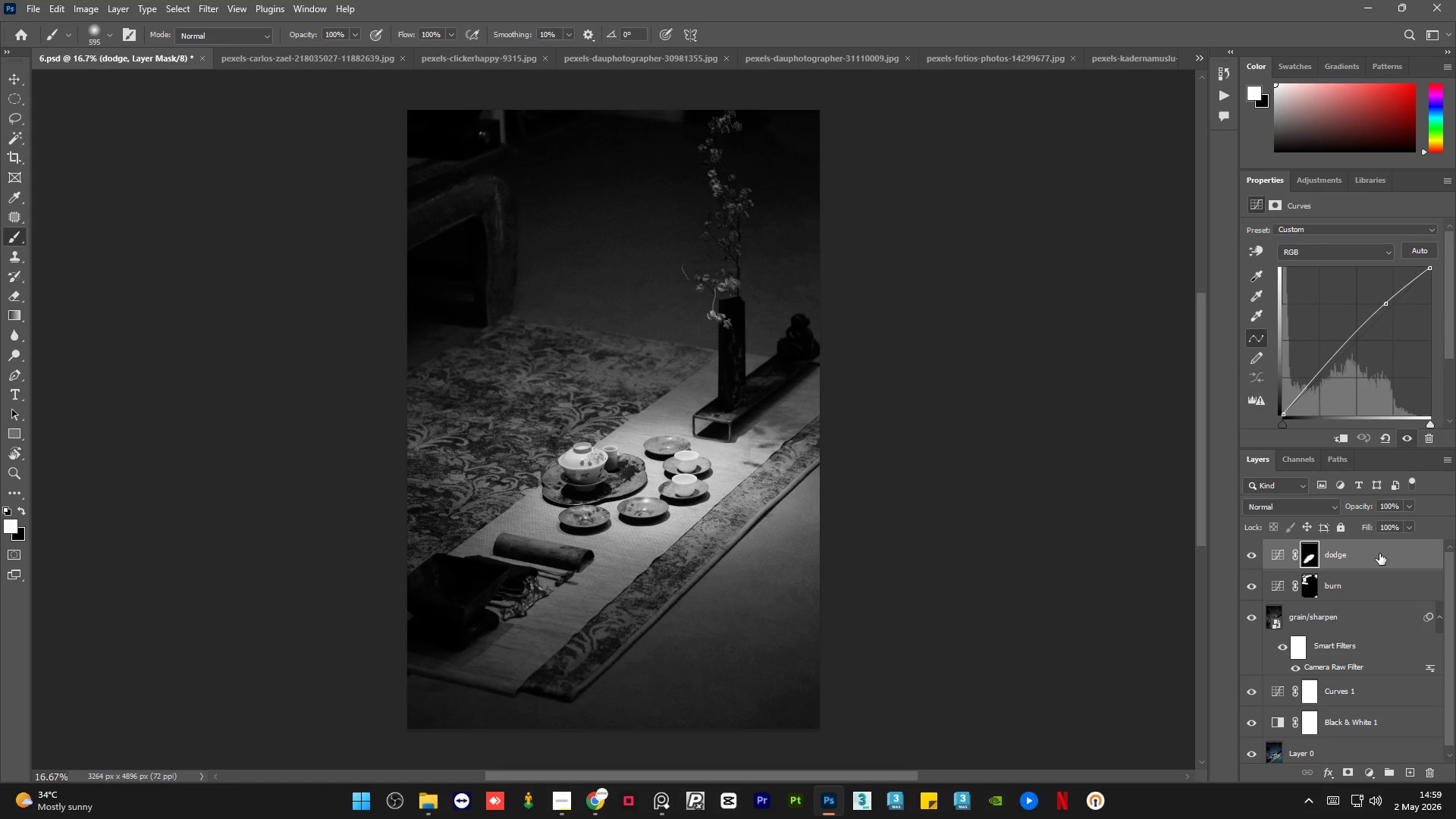 
key(Control+C)
 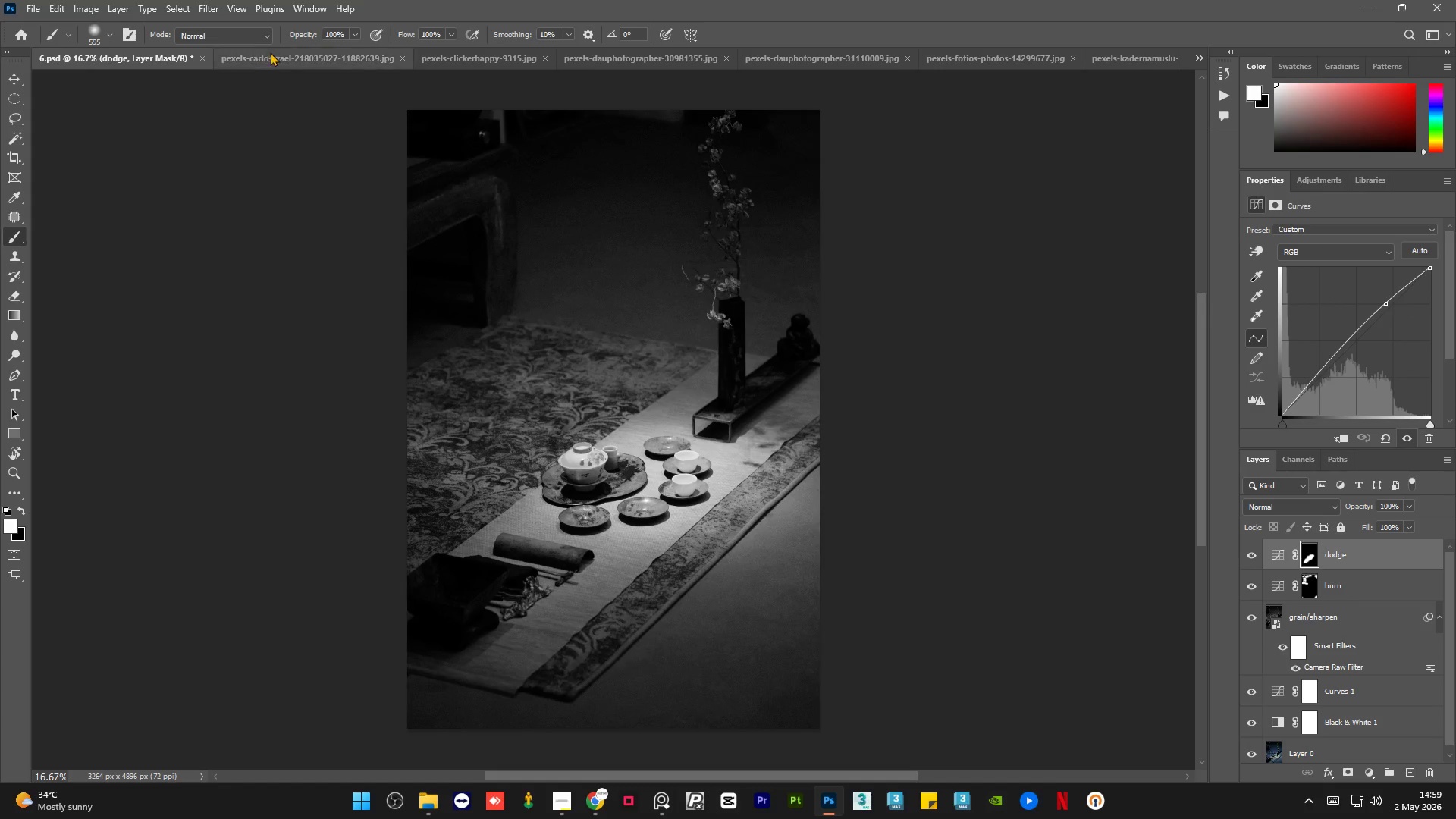 
left_click([278, 57])
 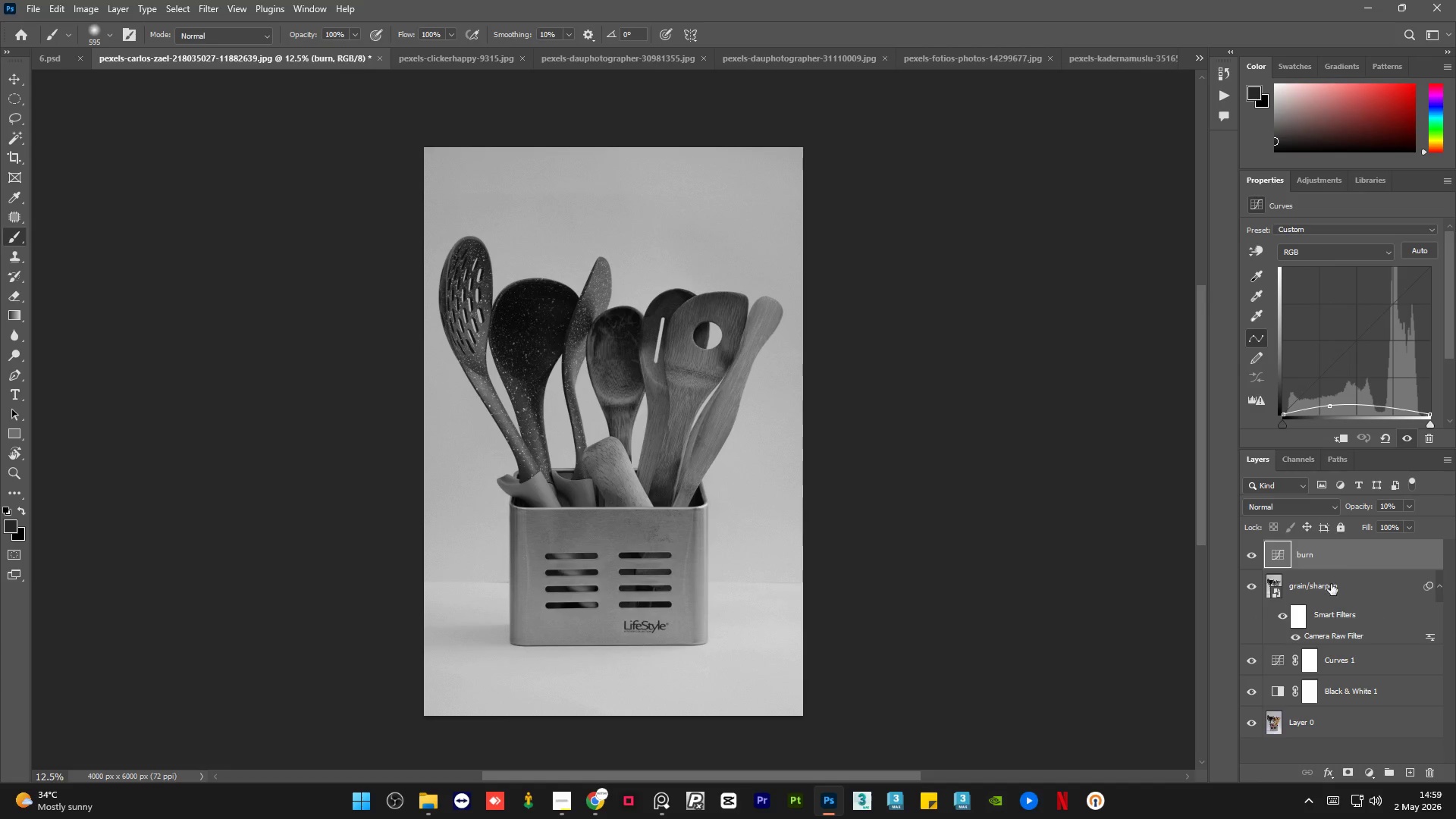 
key(Control+V)
 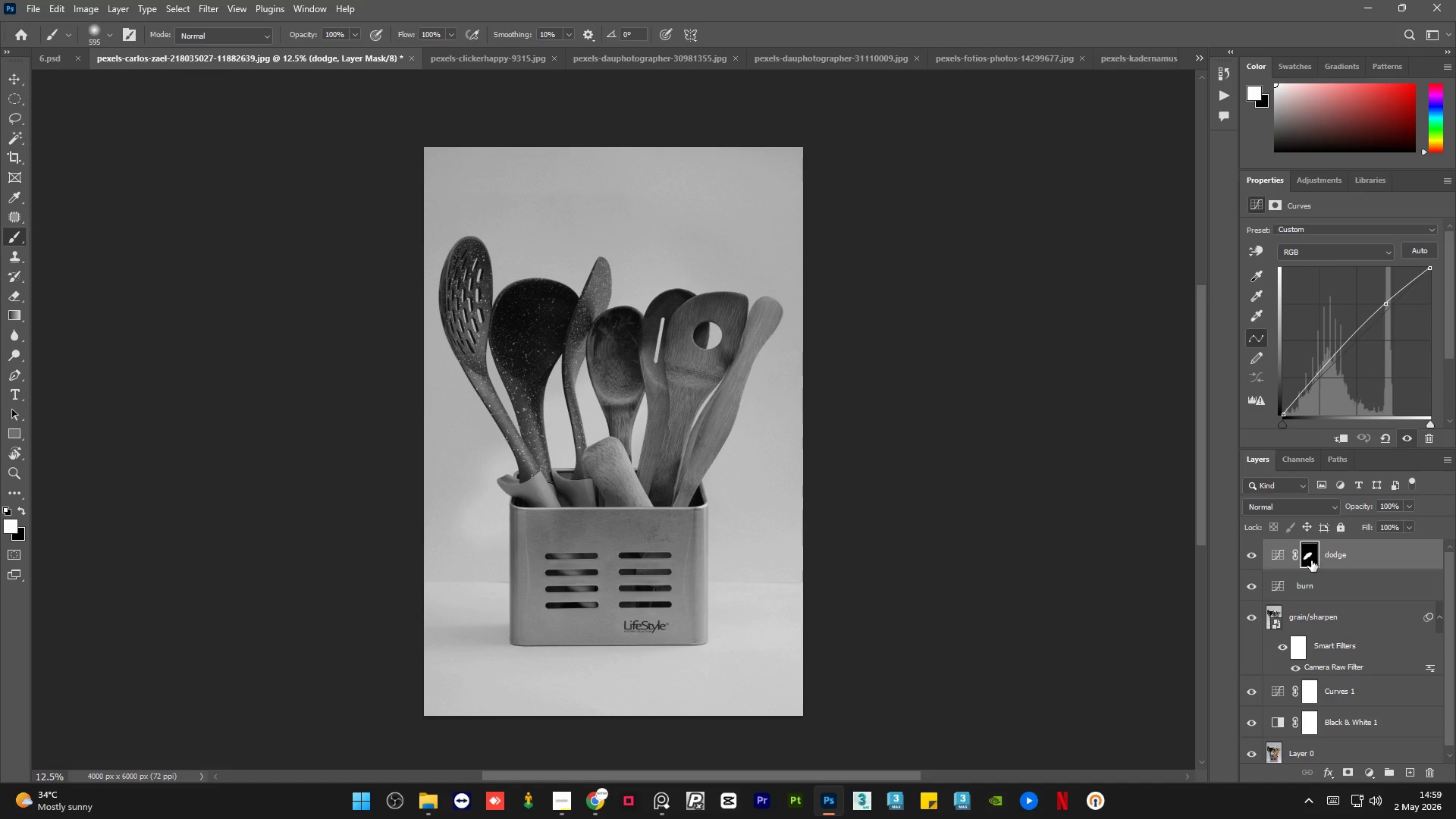 
right_click([1306, 557])
 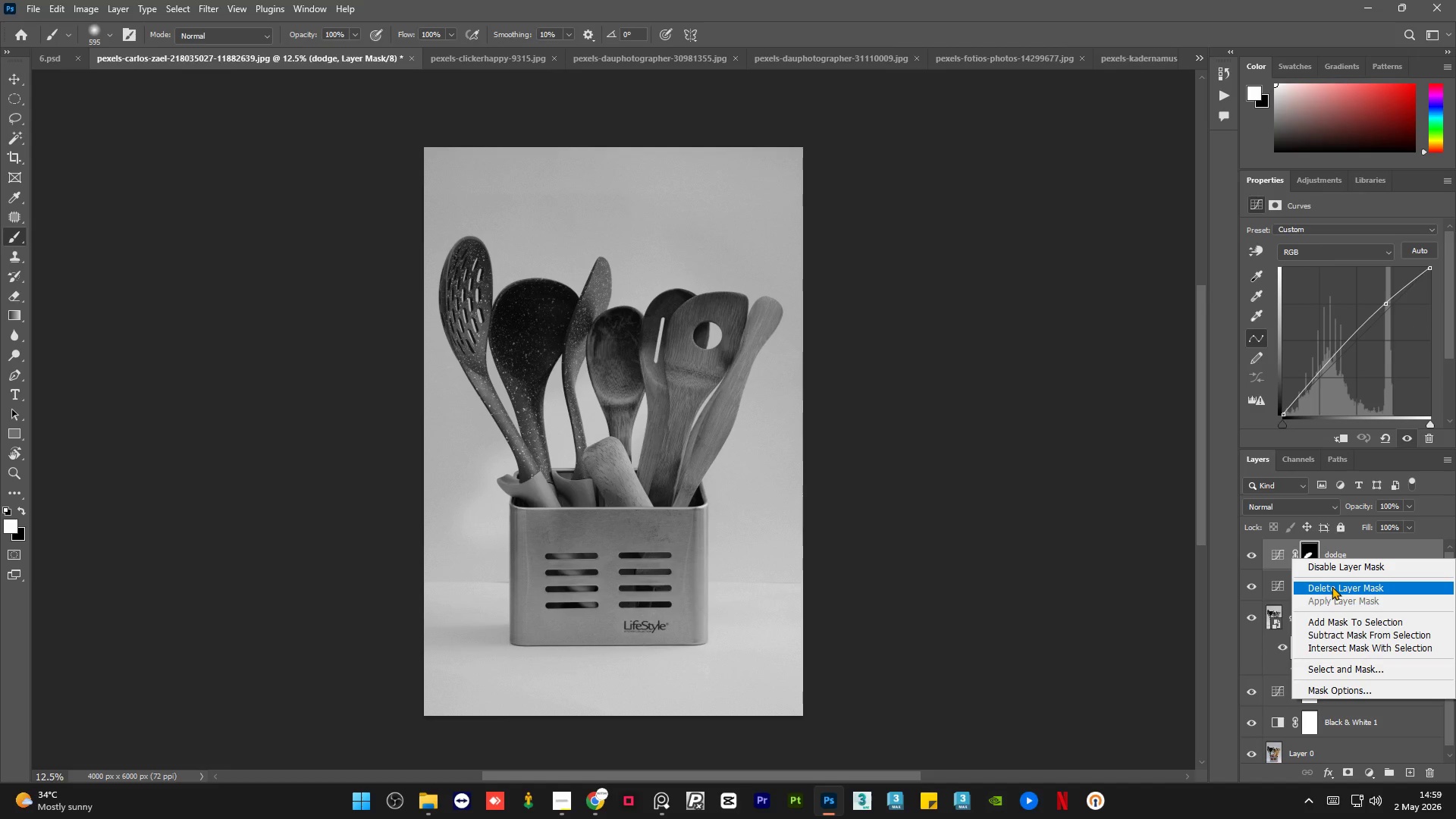 
left_click([1332, 586])
 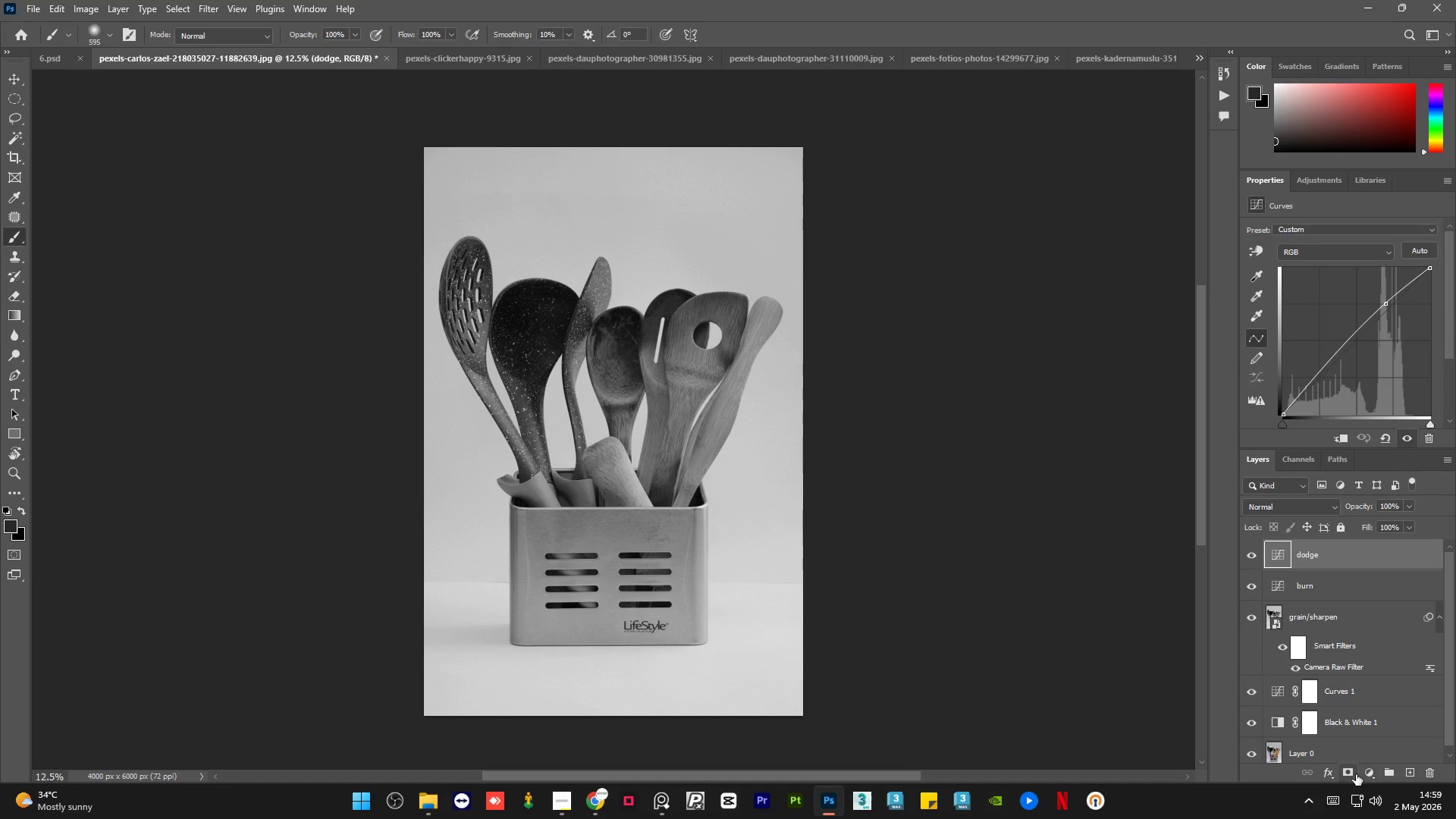 
left_click([1352, 775])
 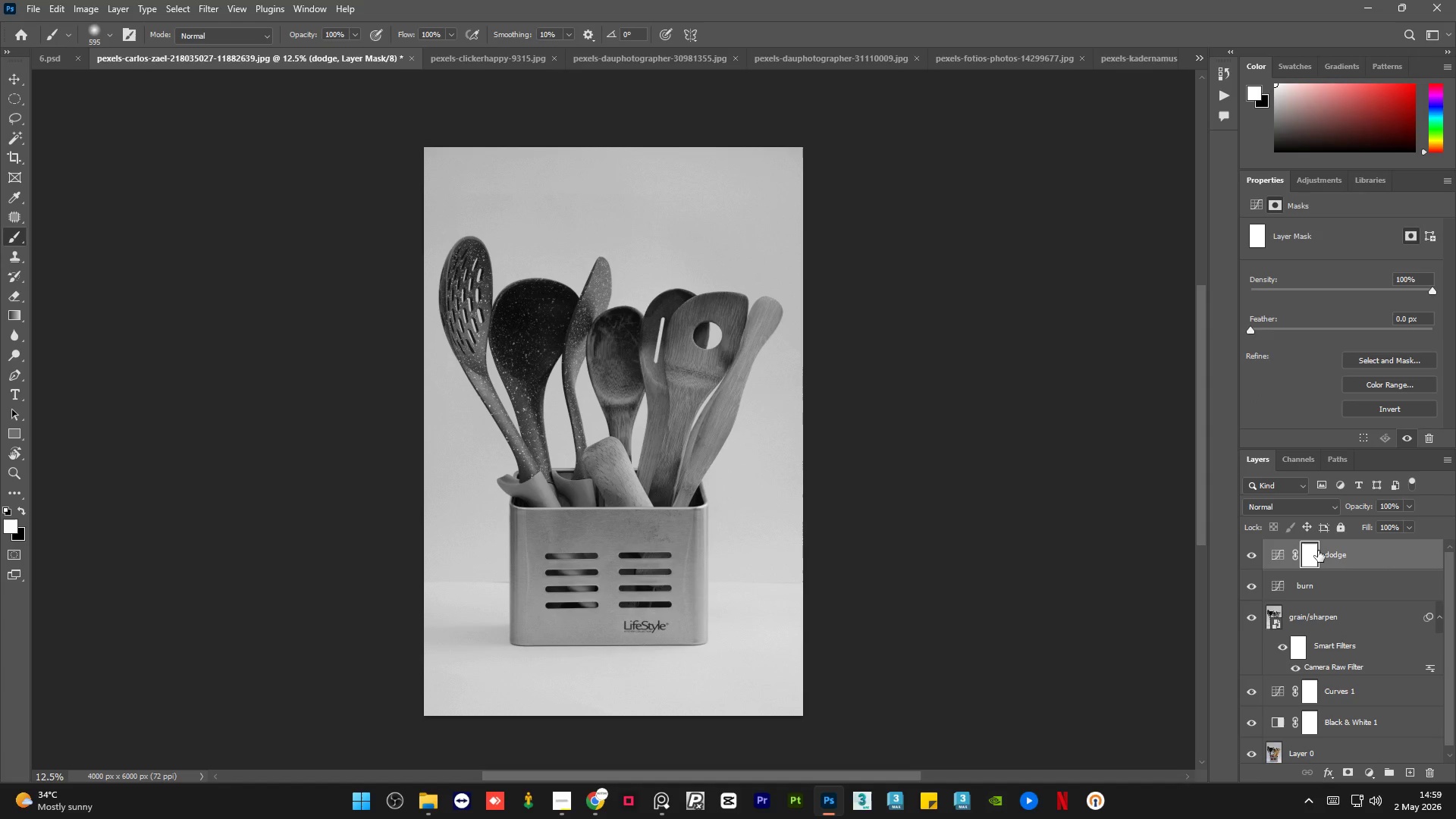 
key(Control+I)
 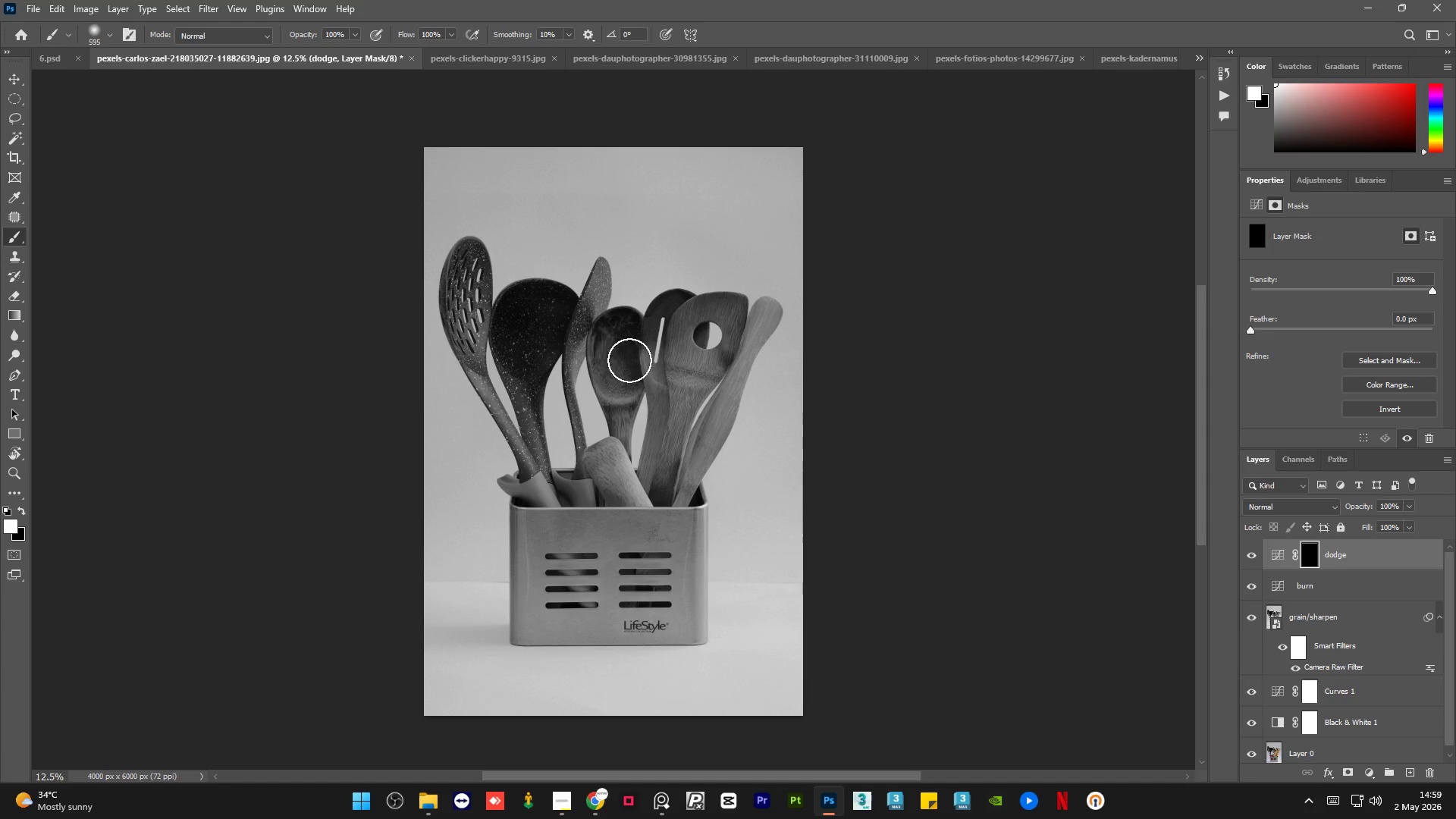 
wait(6.97)
 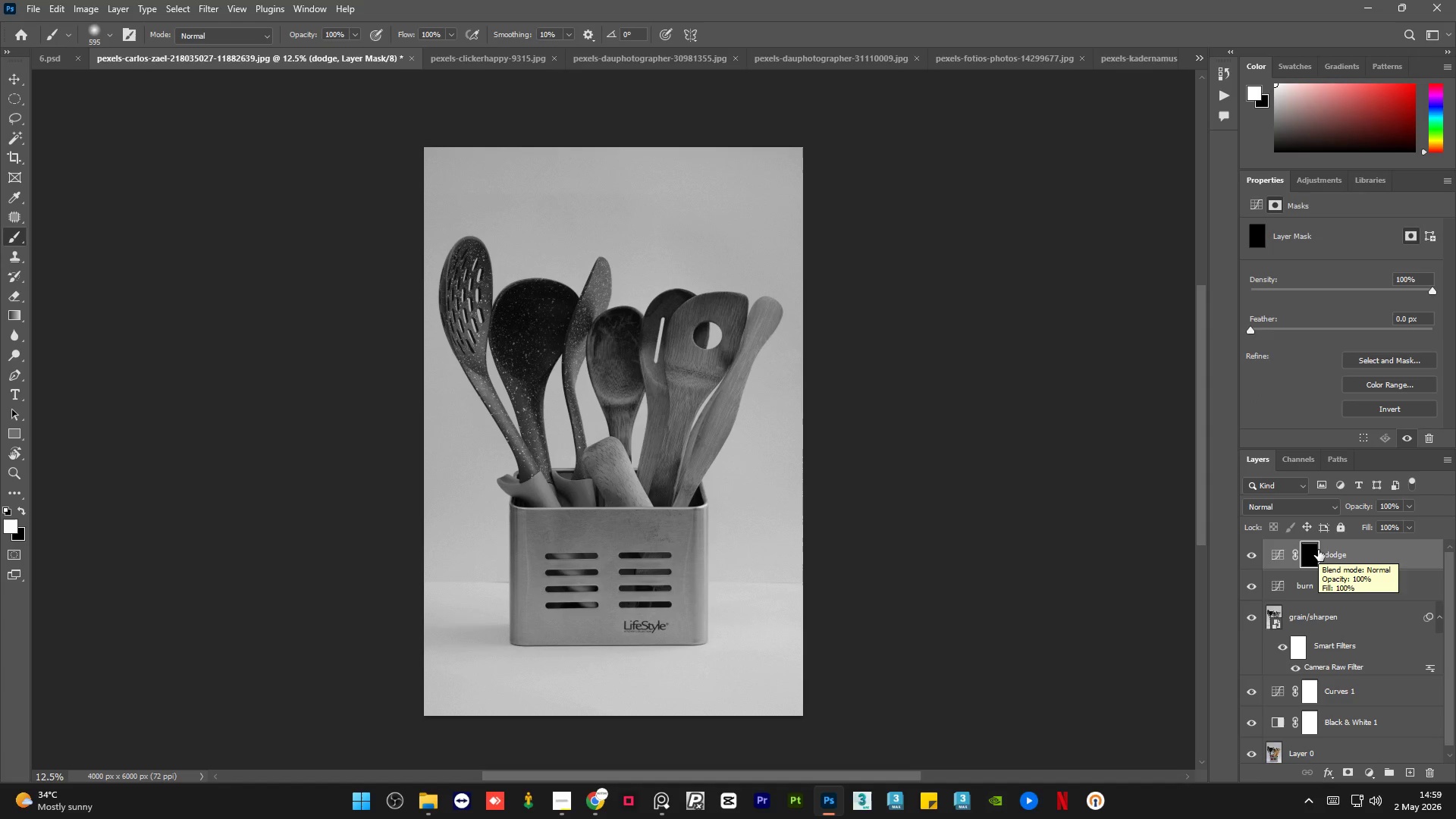 
hold_key(key=AltLeft, duration=0.61)
scroll: coordinate [644, 350], scroll_direction: up, amount: 6.0
 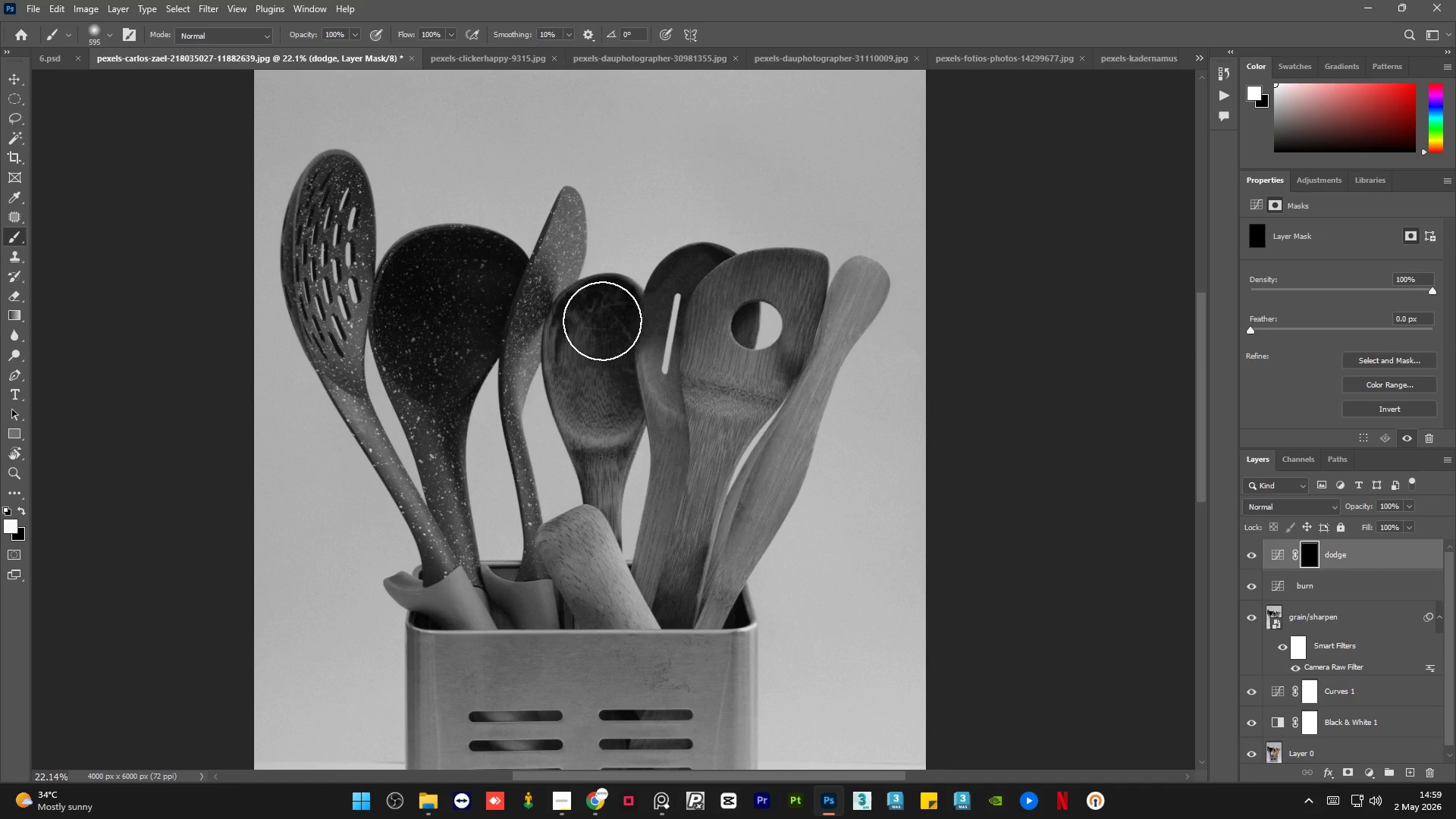 
left_click_drag(start_coordinate=[598, 316], to_coordinate=[585, 446])
 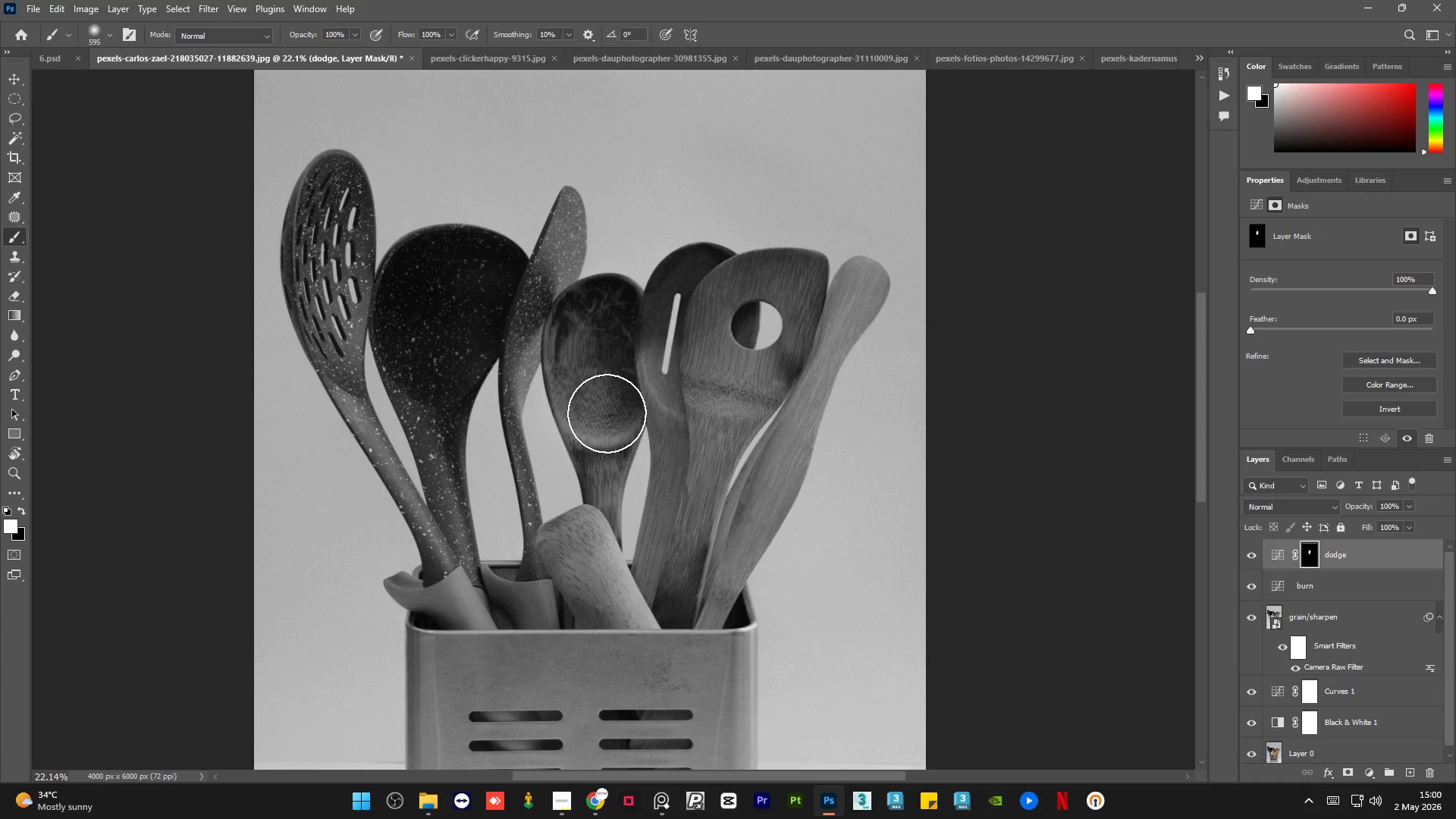 
hold_key(key=AltLeft, duration=0.58)
 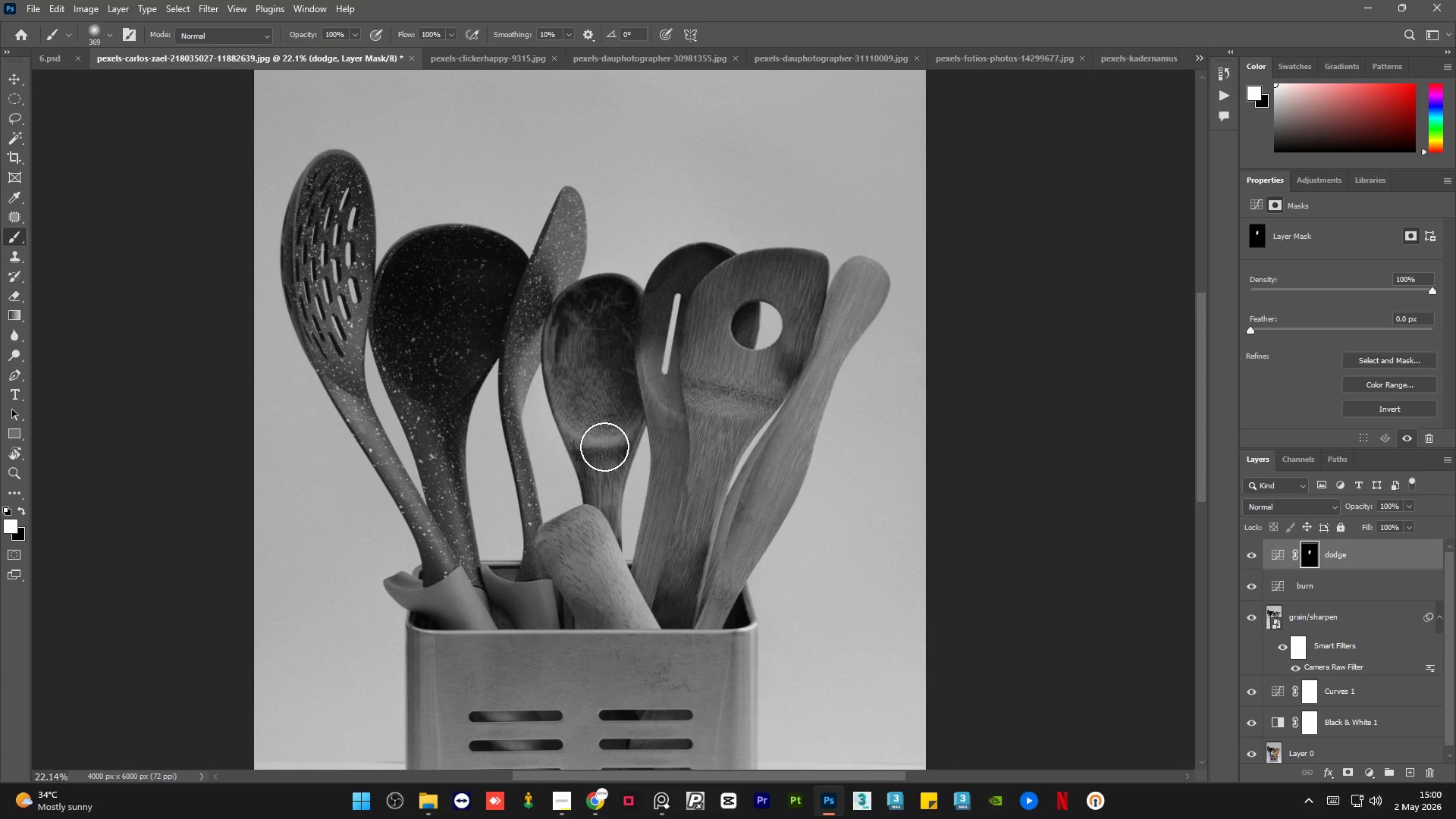 
left_click_drag(start_coordinate=[604, 433], to_coordinate=[597, 504])
 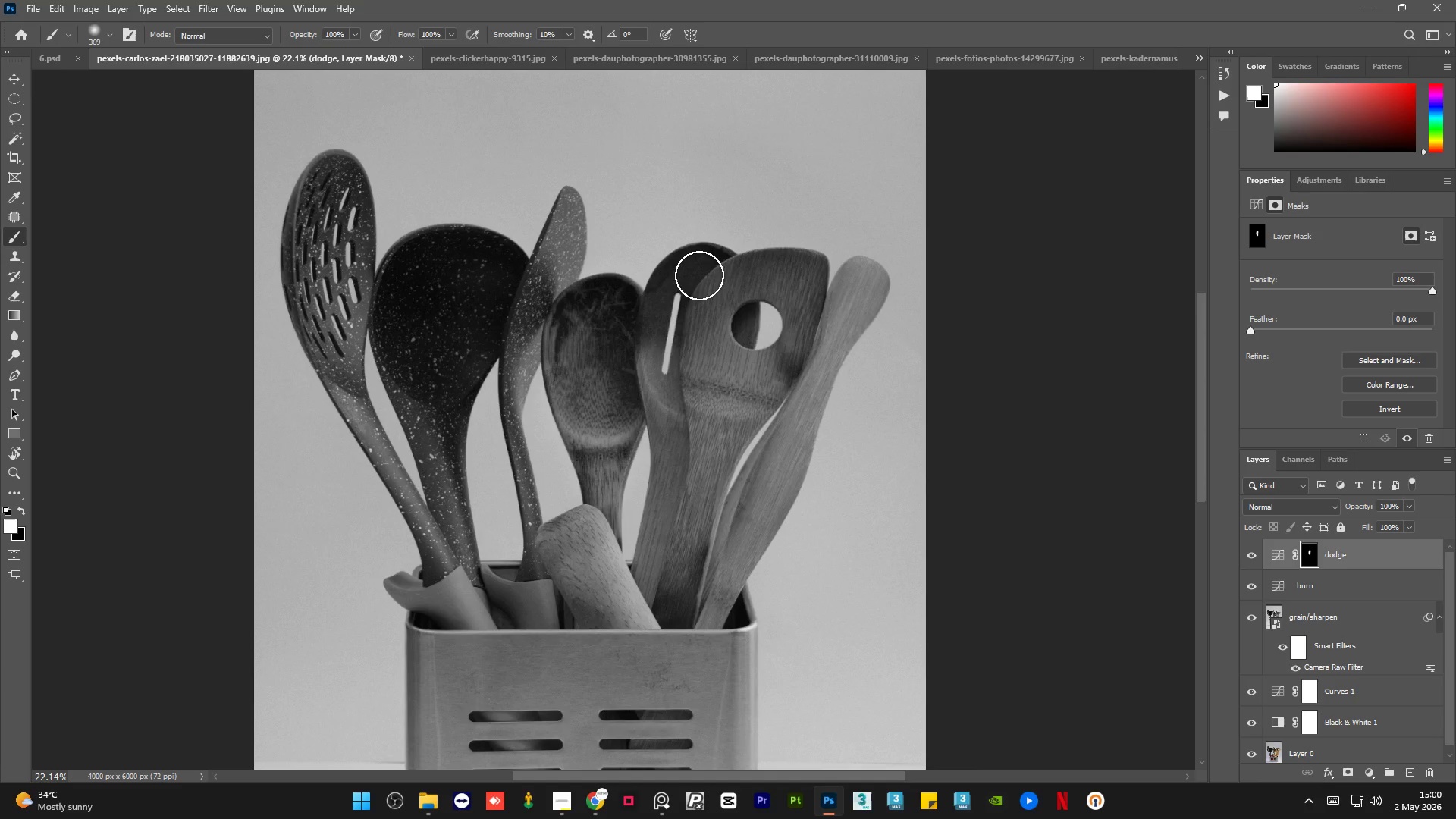 
left_click_drag(start_coordinate=[714, 272], to_coordinate=[661, 438])
 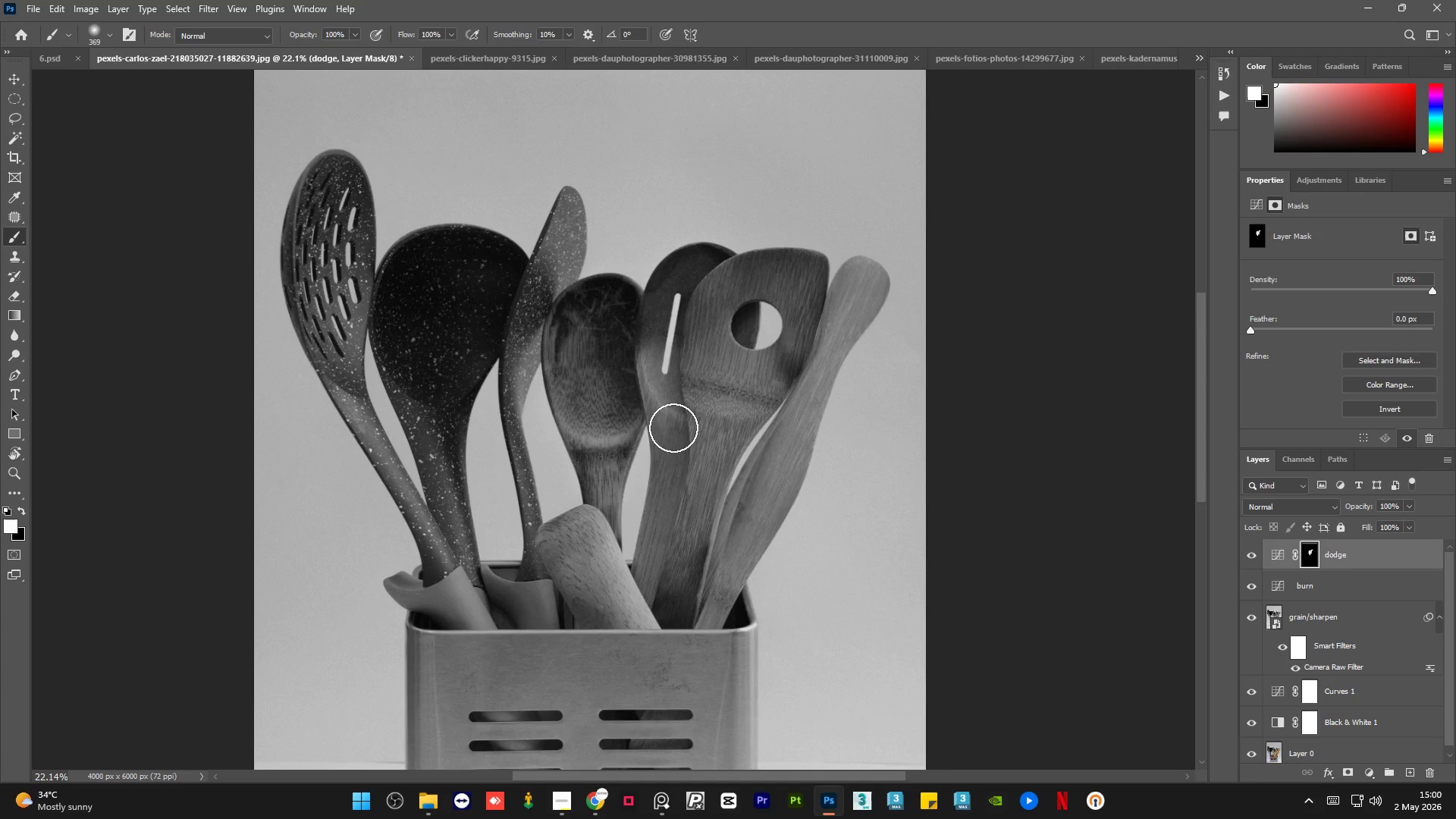 
left_click_drag(start_coordinate=[665, 475], to_coordinate=[634, 588])
 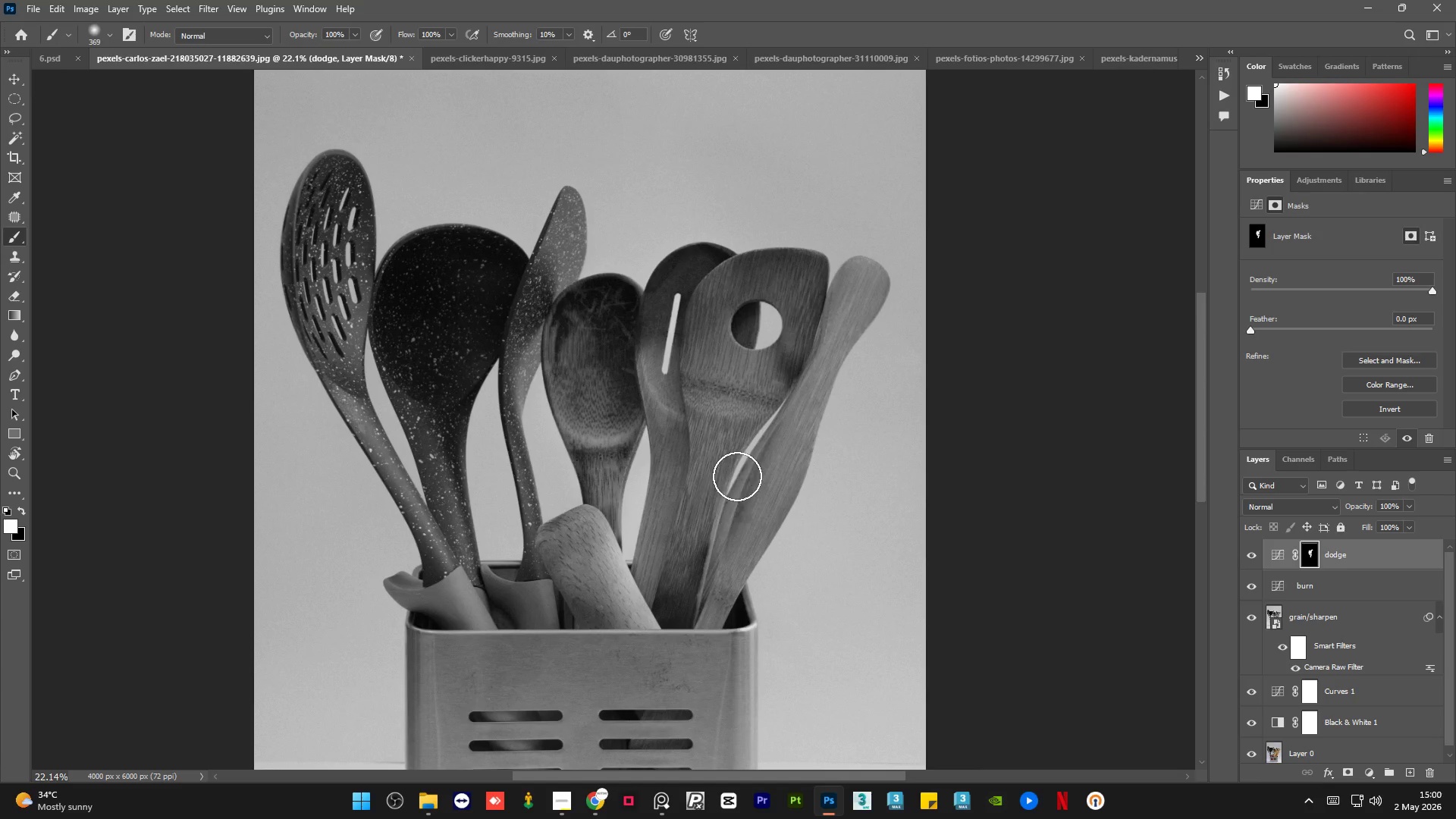 
left_click_drag(start_coordinate=[728, 487], to_coordinate=[671, 614])
 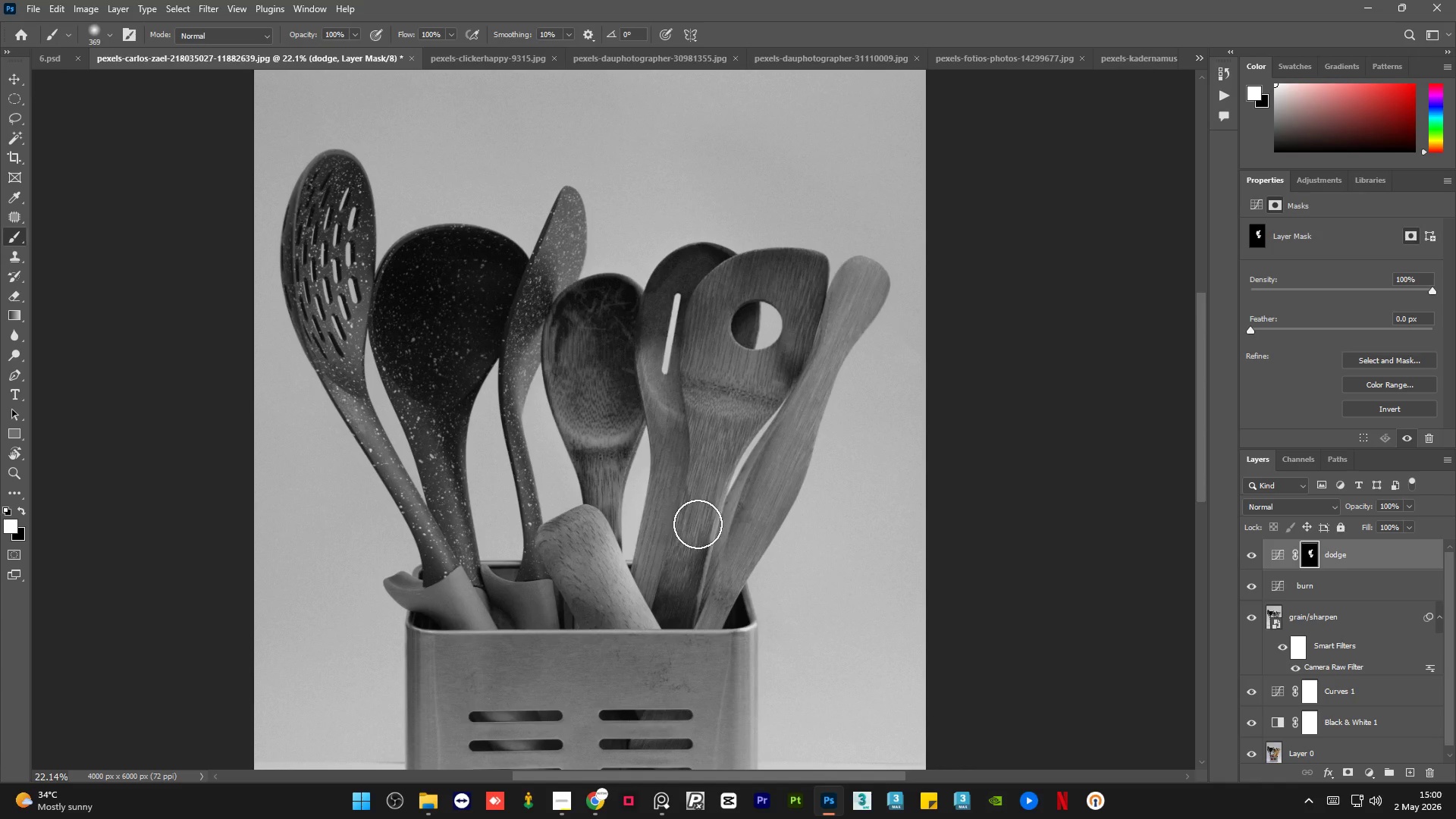 
left_click_drag(start_coordinate=[694, 538], to_coordinate=[681, 635])
 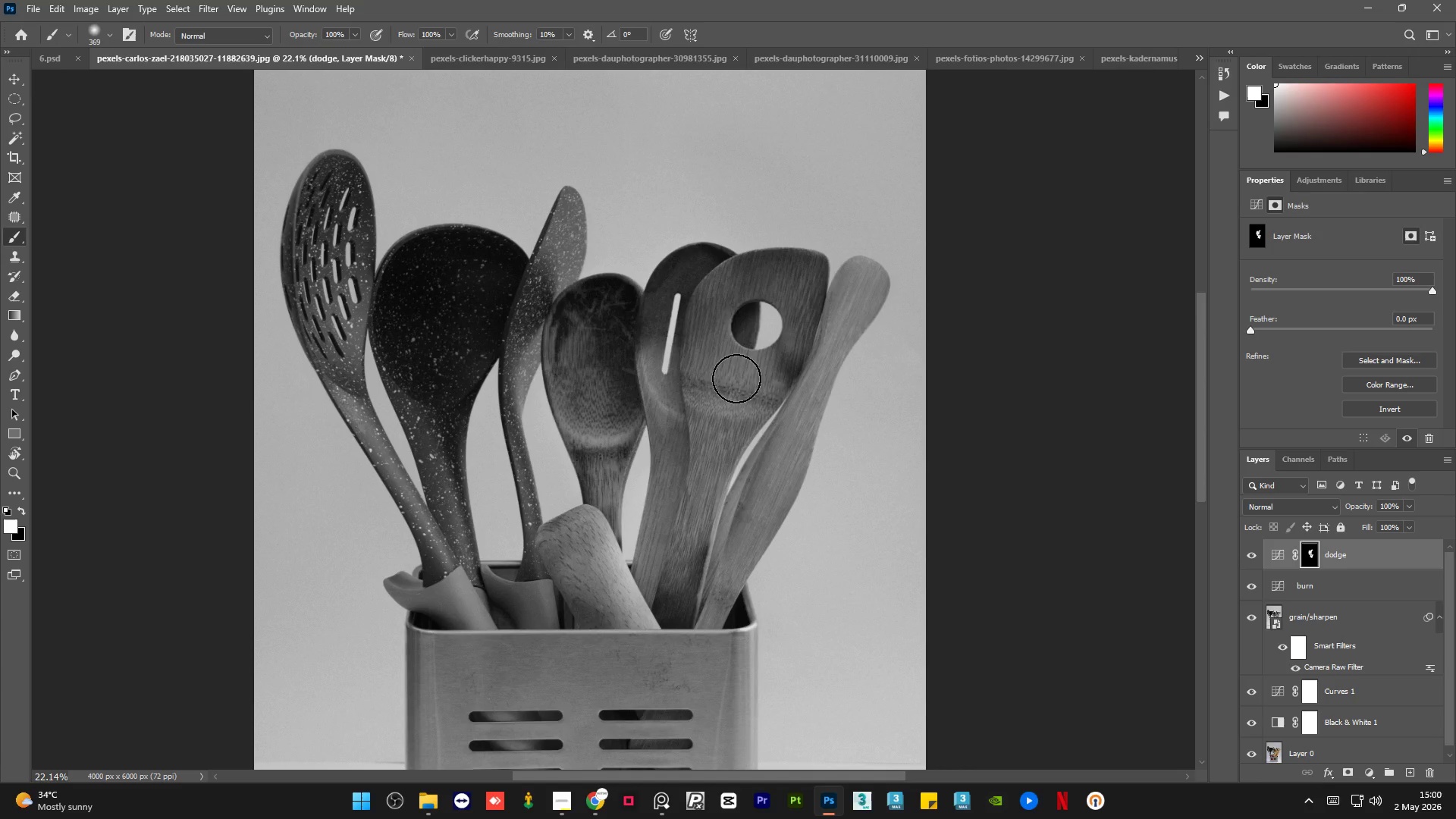 
left_click_drag(start_coordinate=[734, 379], to_coordinate=[726, 438])
 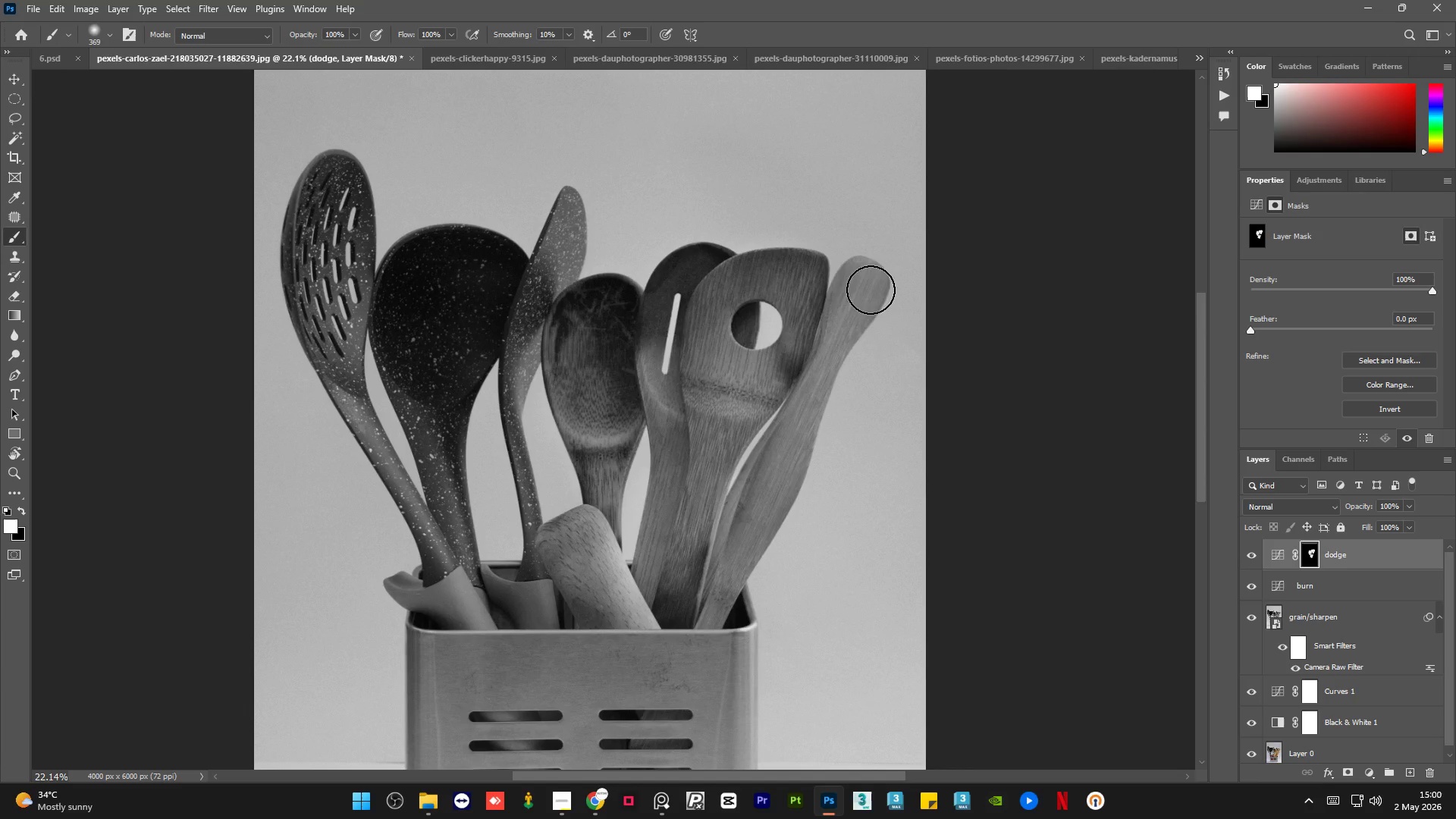 
left_click_drag(start_coordinate=[858, 291], to_coordinate=[688, 622])
 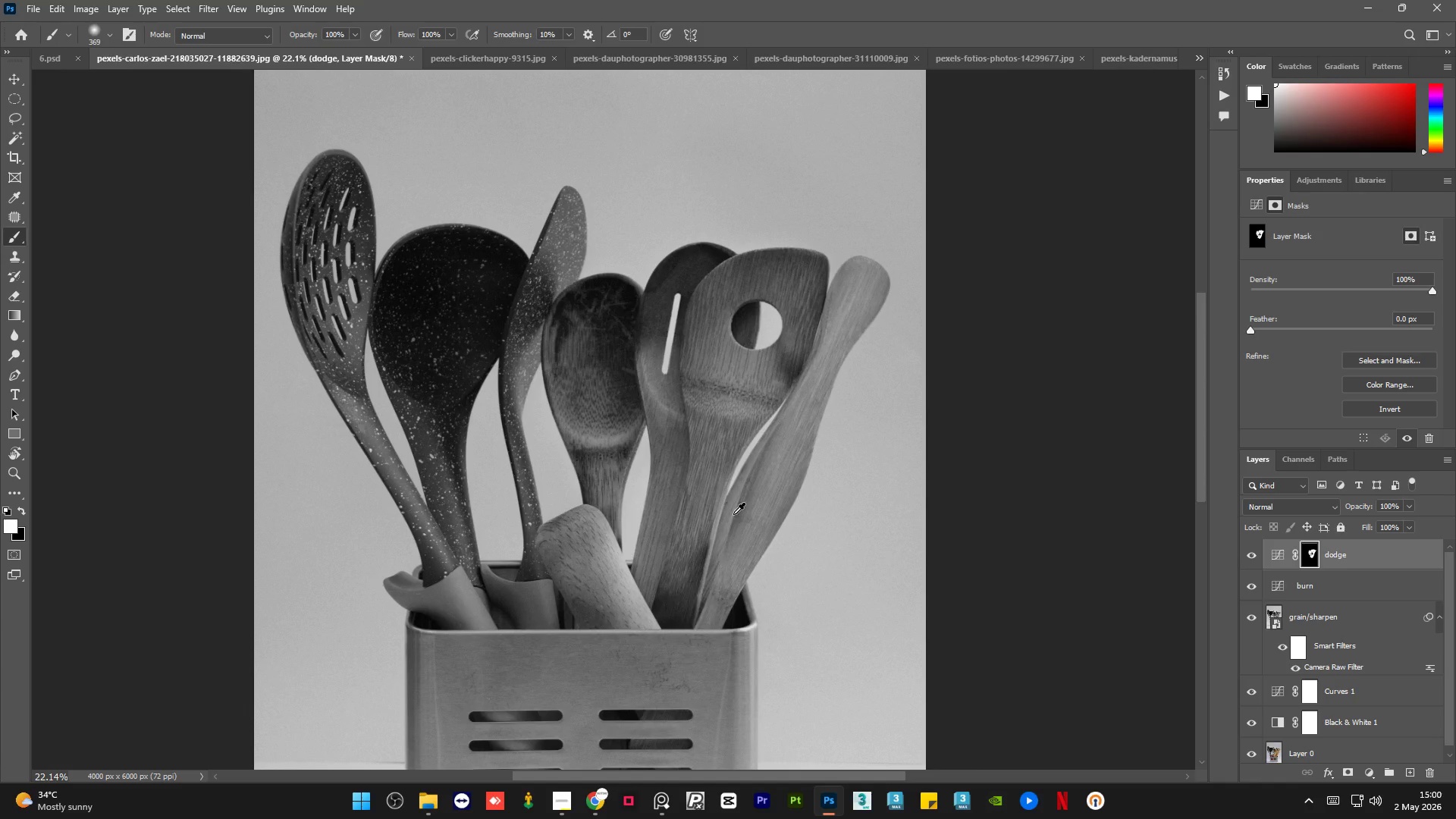 
hold_key(key=AltLeft, duration=1.27)
 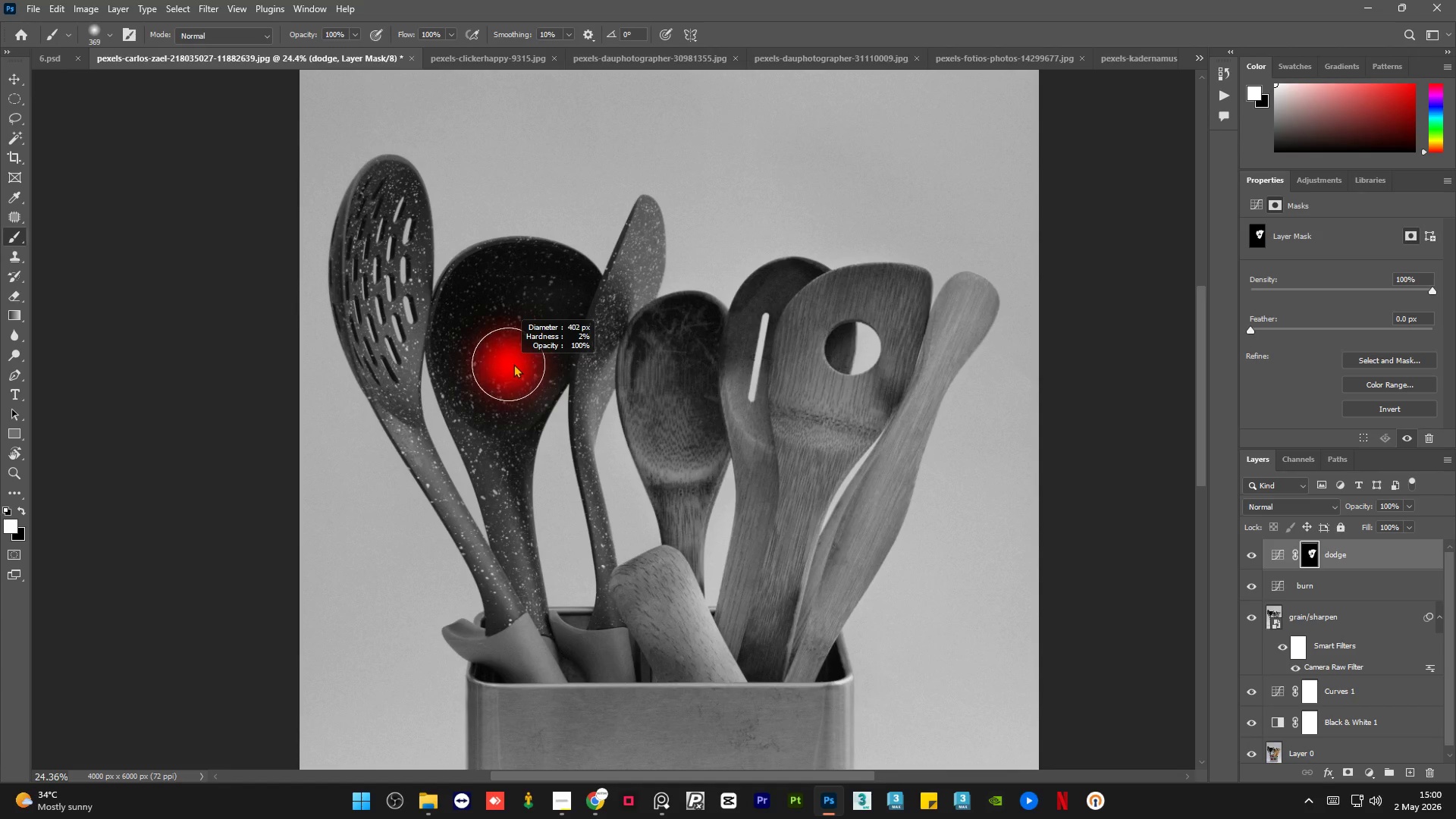 
hold_key(key=AltLeft, duration=0.86)
 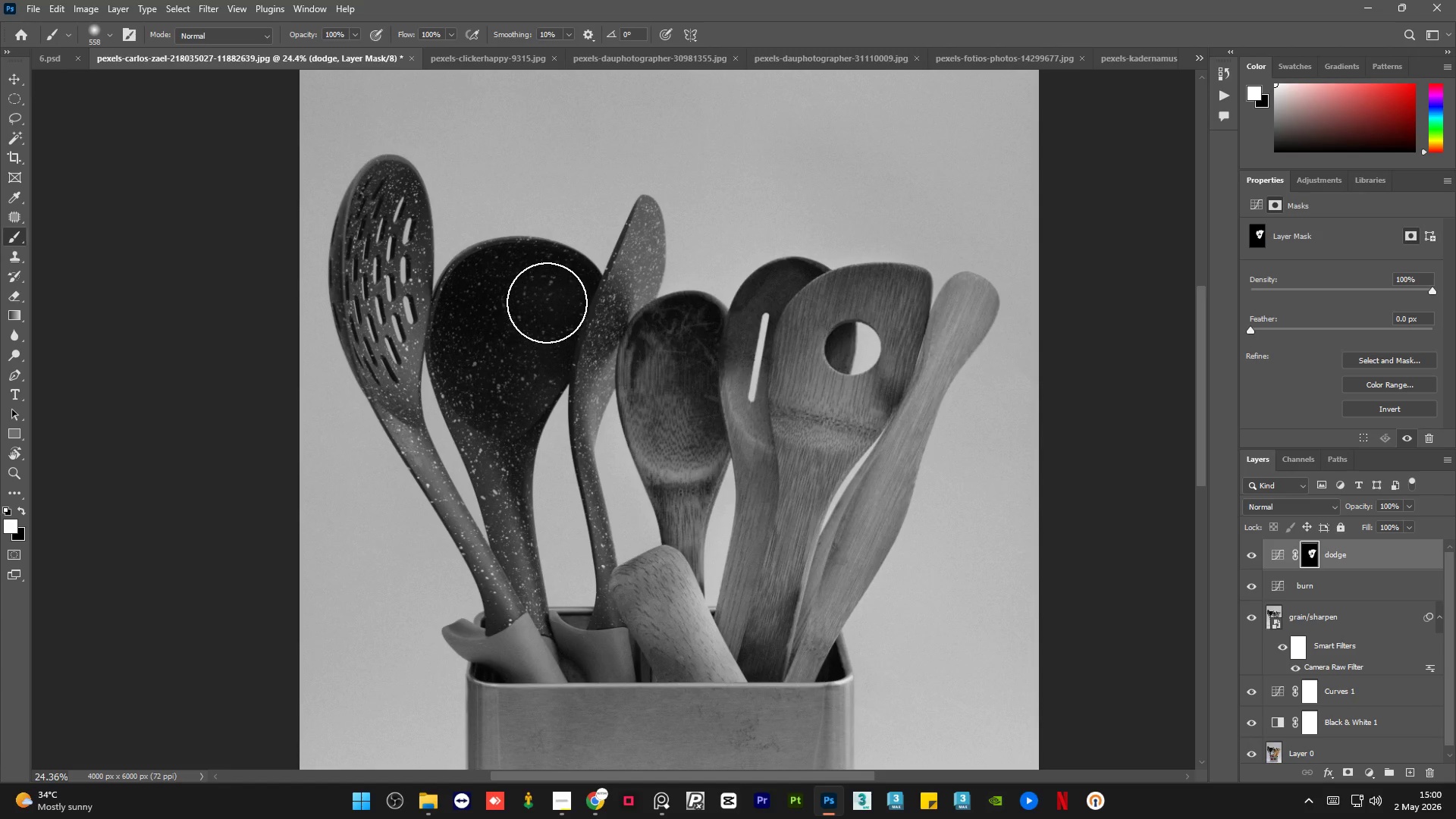 
scroll: coordinate [538, 408], scroll_direction: up, amount: 1.0
 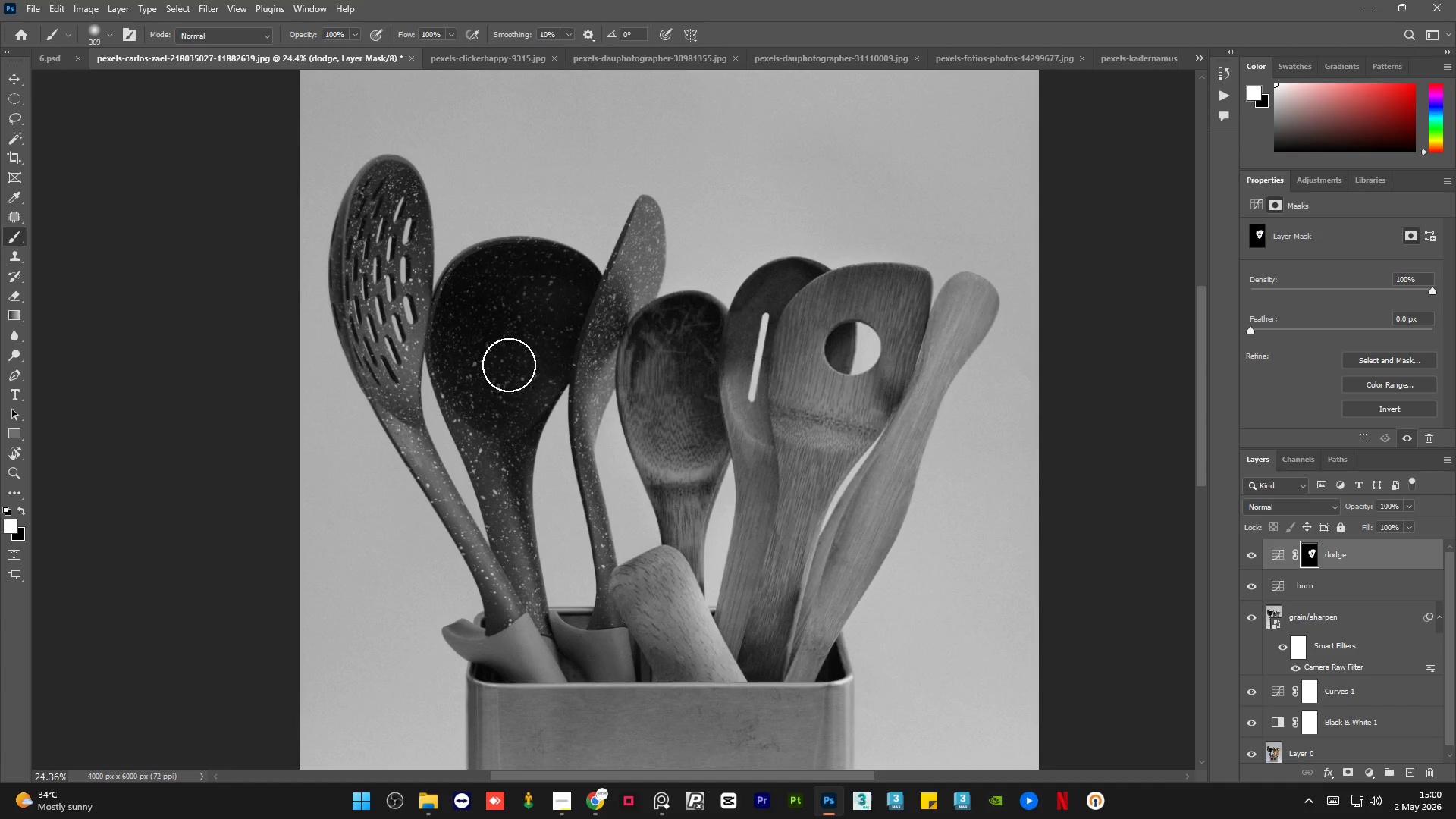 
left_click_drag(start_coordinate=[541, 301], to_coordinate=[502, 464])
 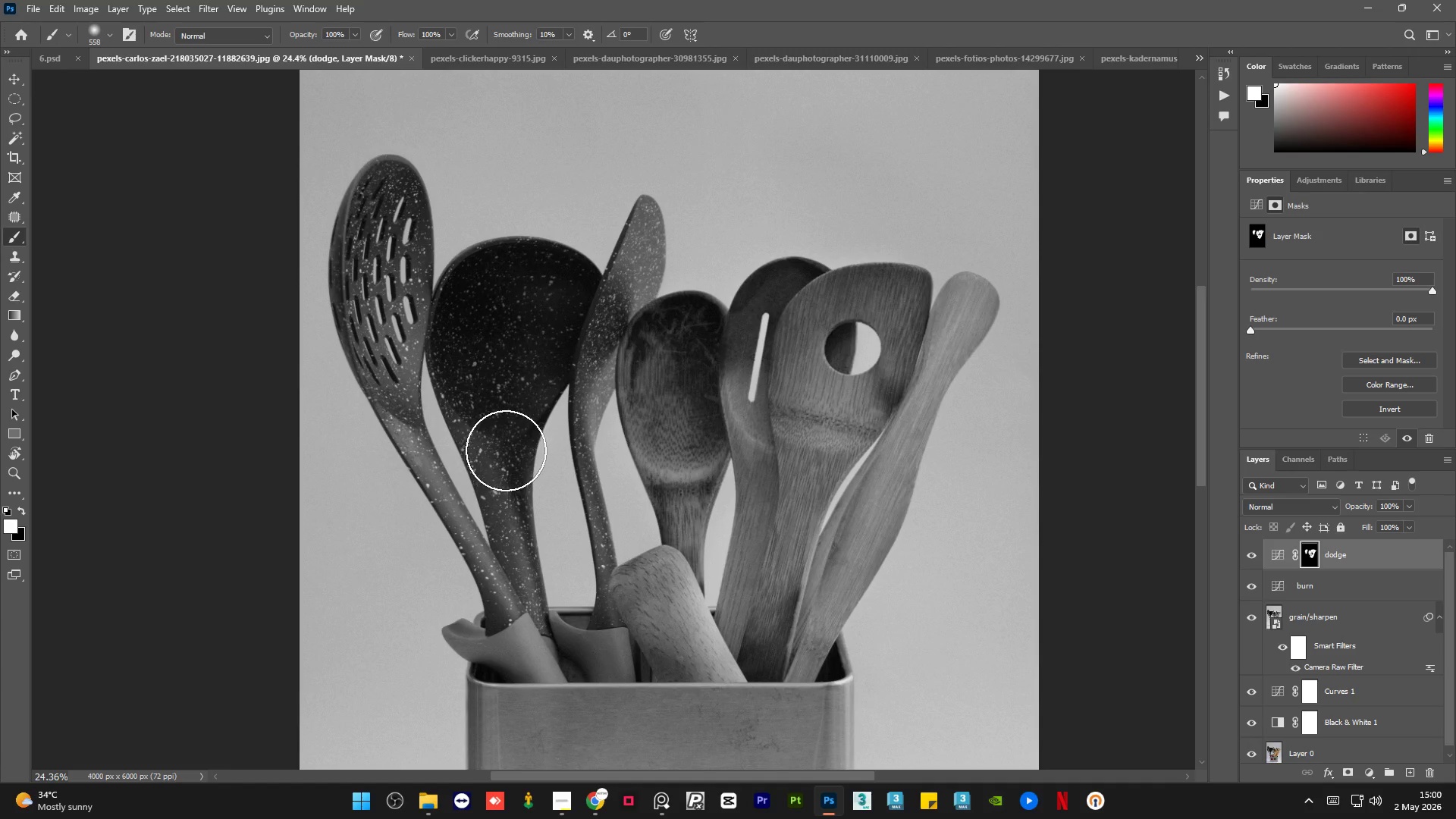 
hold_key(key=AltLeft, duration=0.94)
 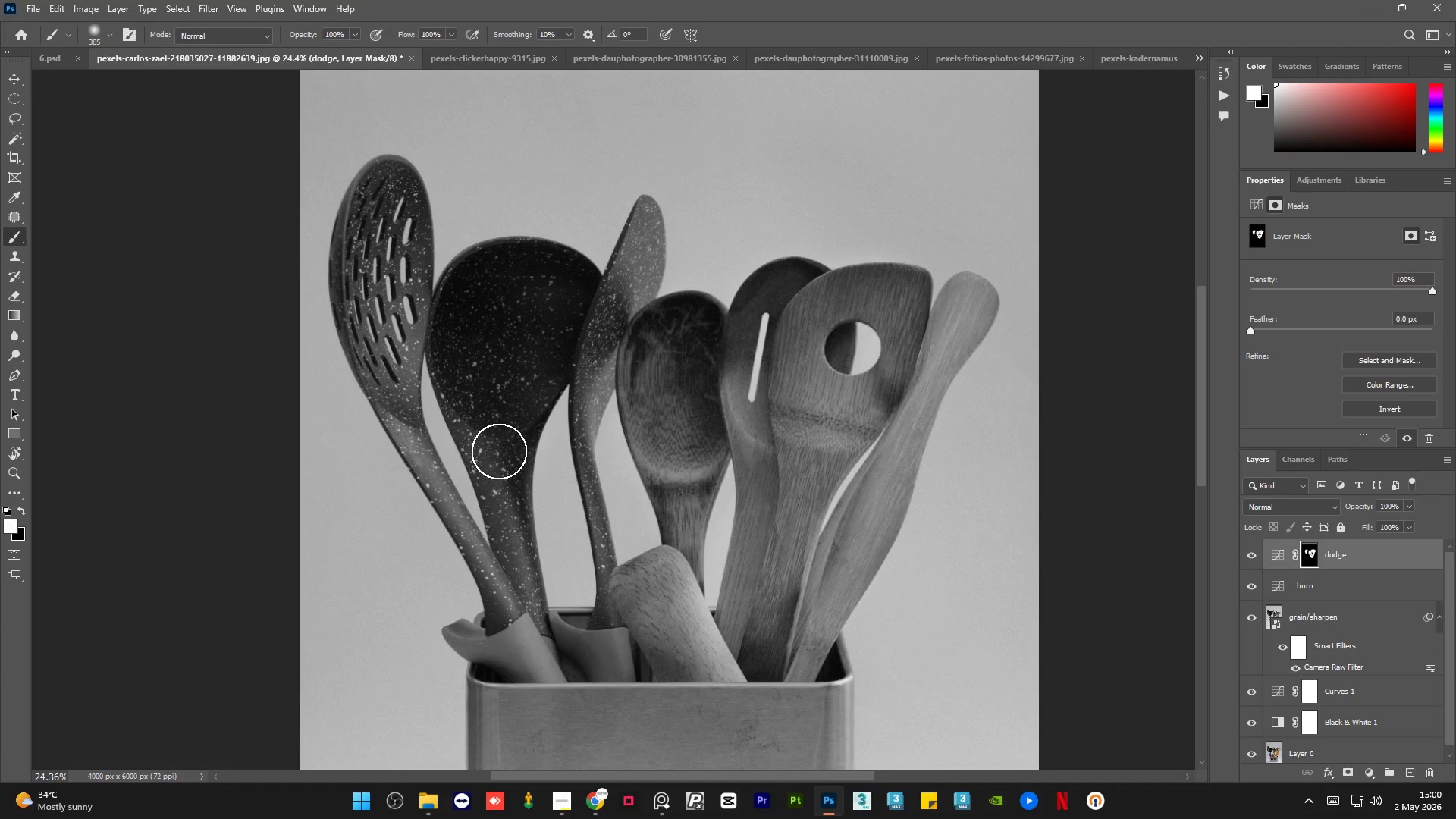 
hold_key(key=AltLeft, duration=0.56)
 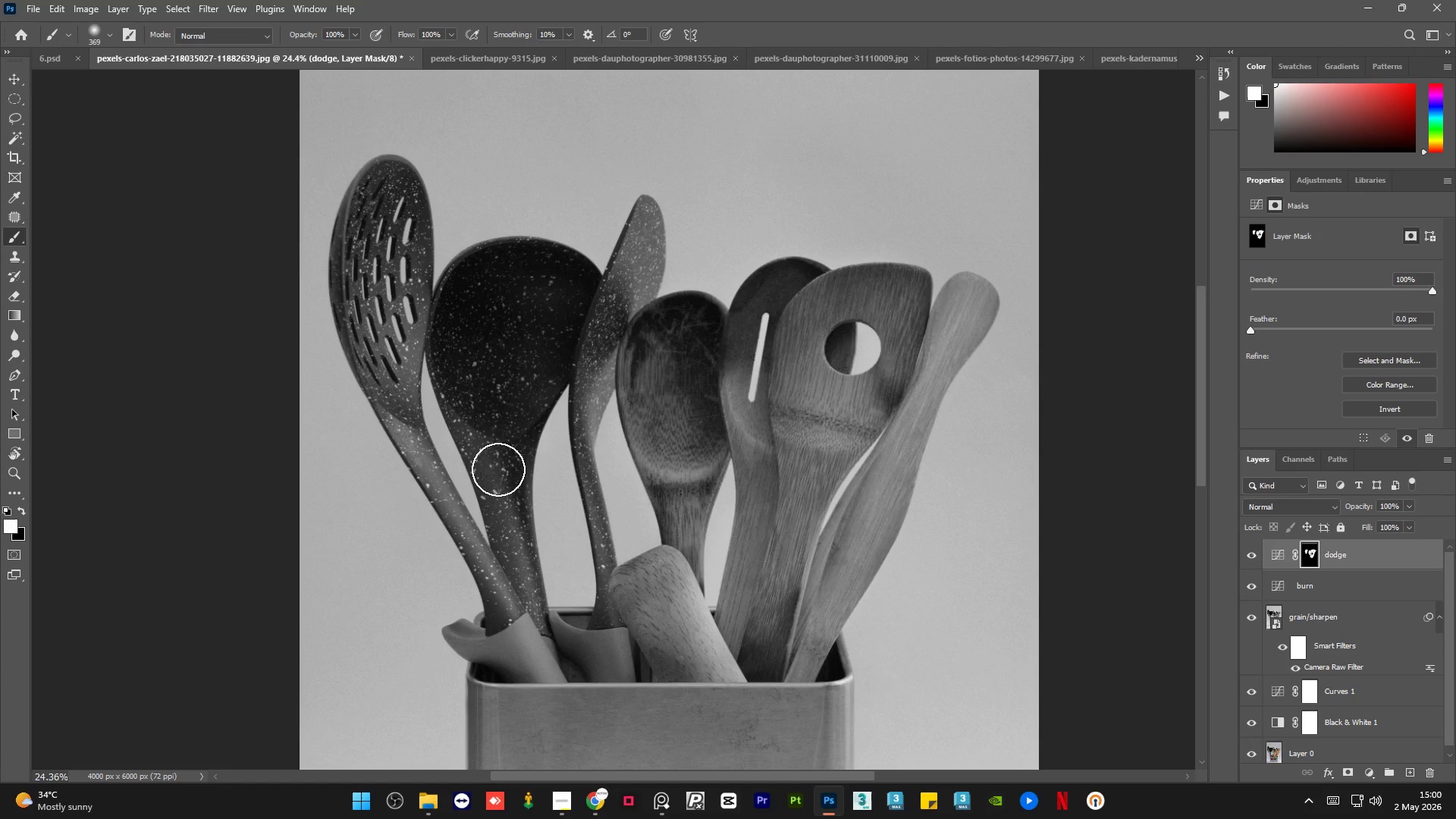 
hold_key(key=AltLeft, duration=0.36)
 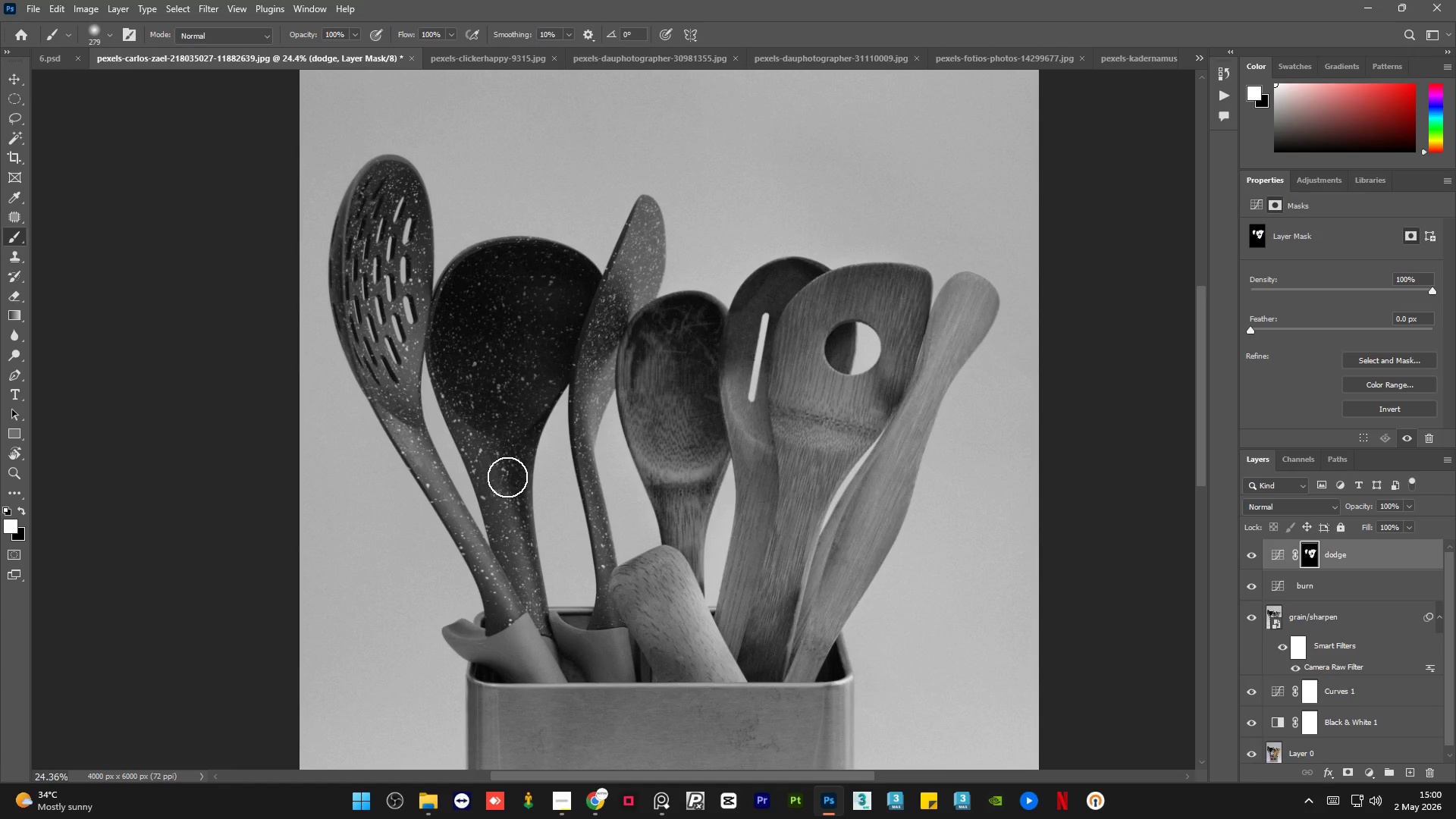 
left_click_drag(start_coordinate=[510, 481], to_coordinate=[526, 624])
 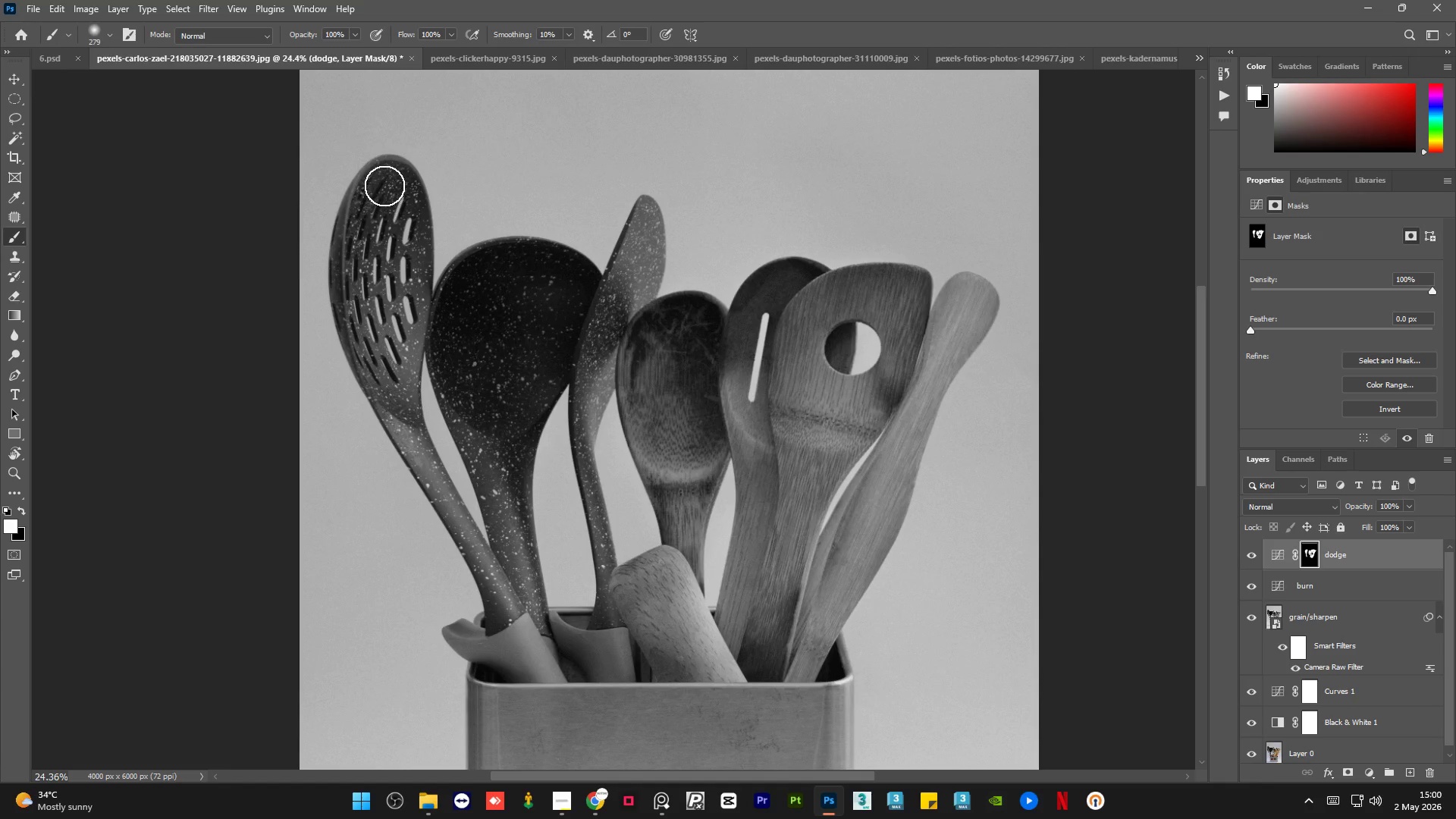 
left_click_drag(start_coordinate=[386, 184], to_coordinate=[431, 475])
 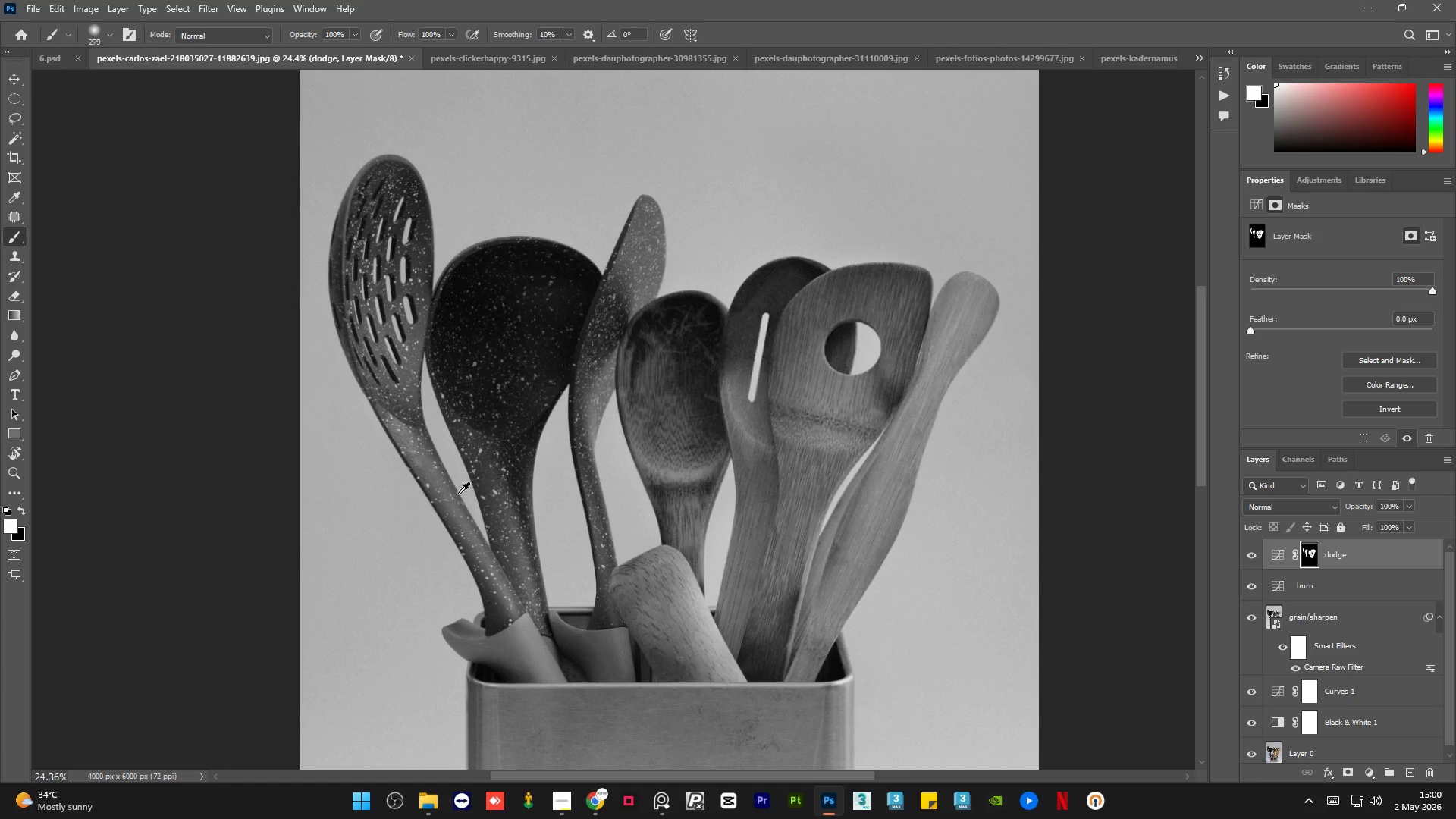 
hold_key(key=AltLeft, duration=1.19)
scroll: coordinate [563, 468], scroll_direction: down, amount: 11.0
 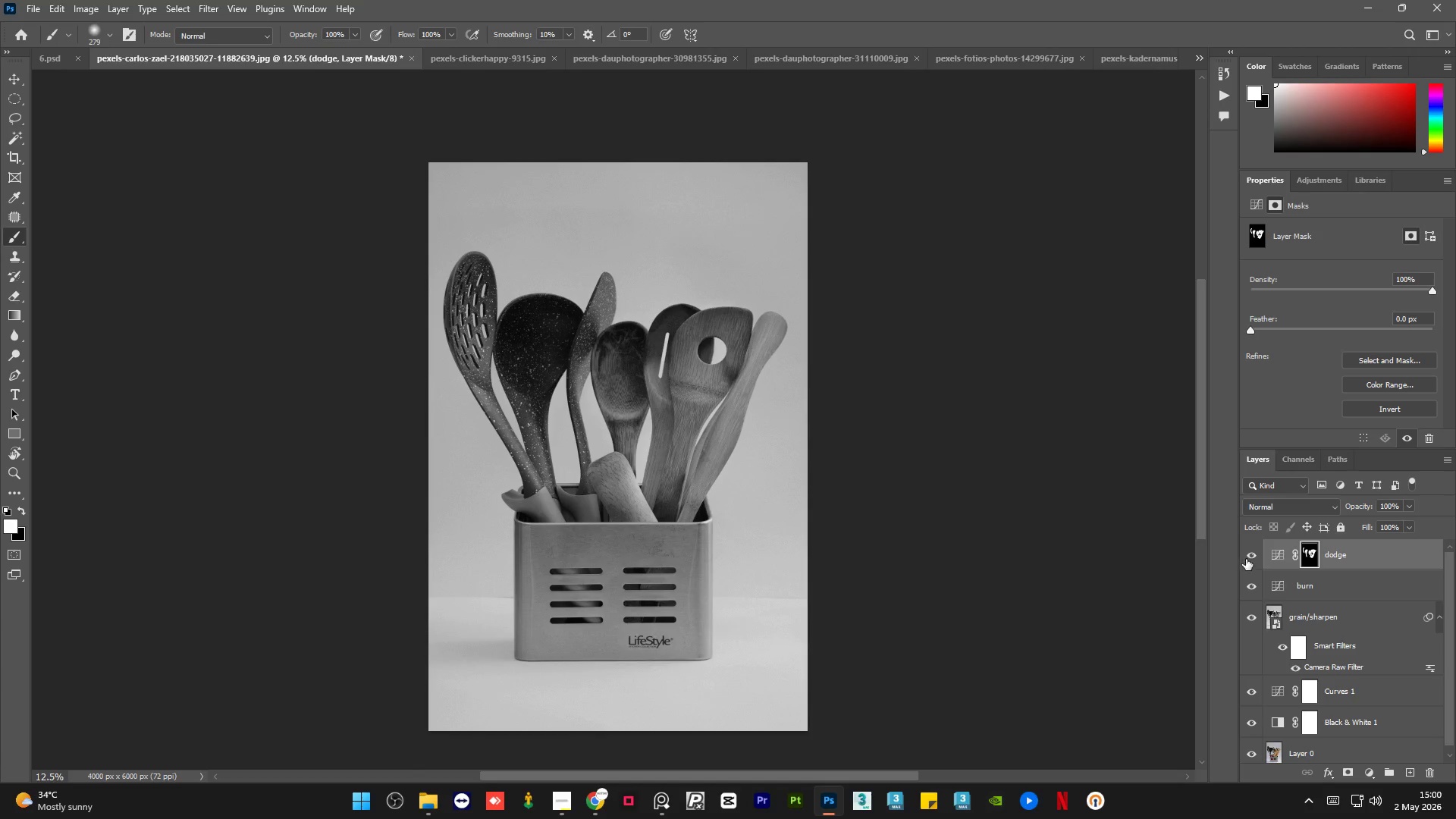 
left_click([1250, 557])
 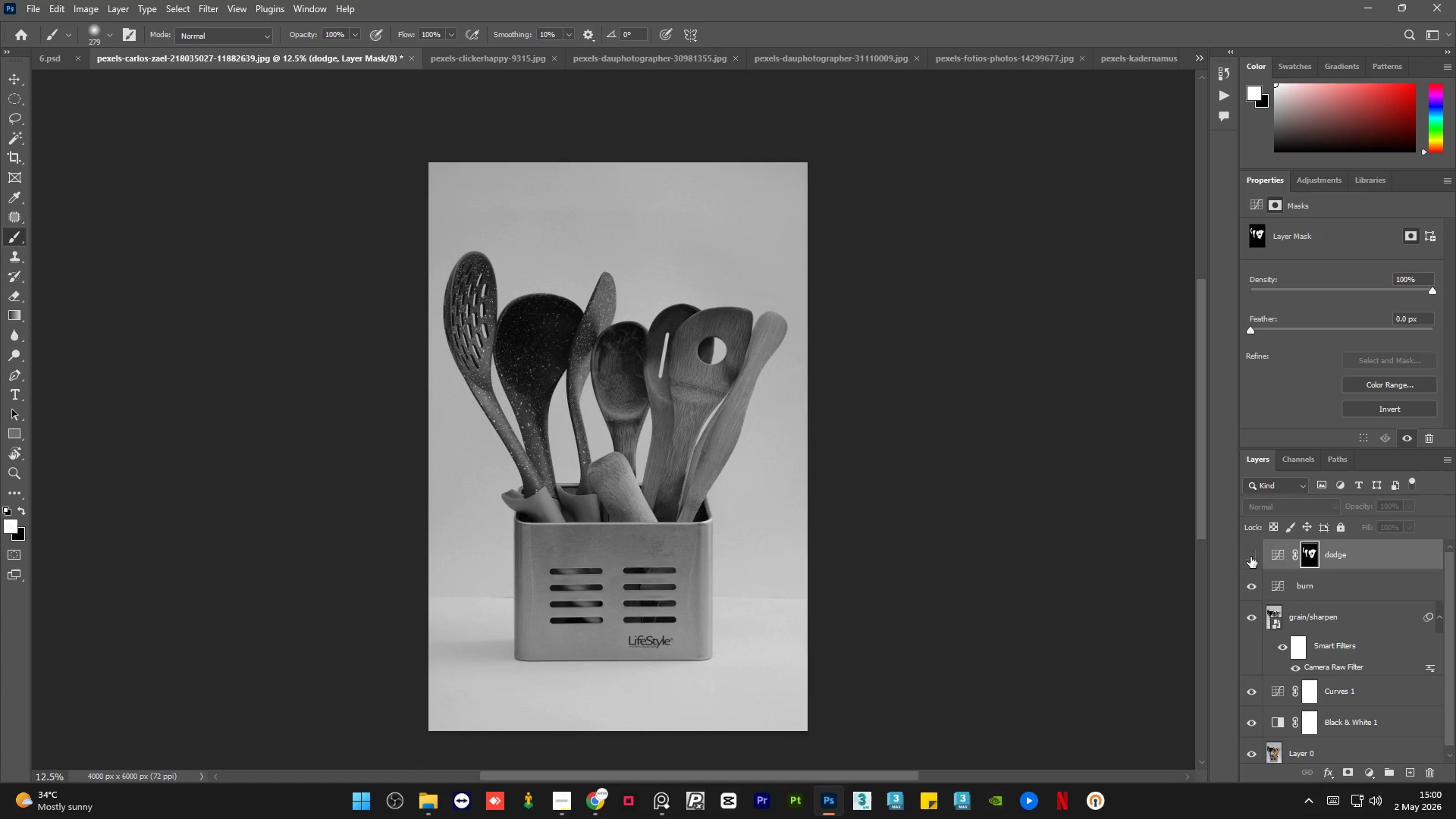 
left_click([1250, 557])
 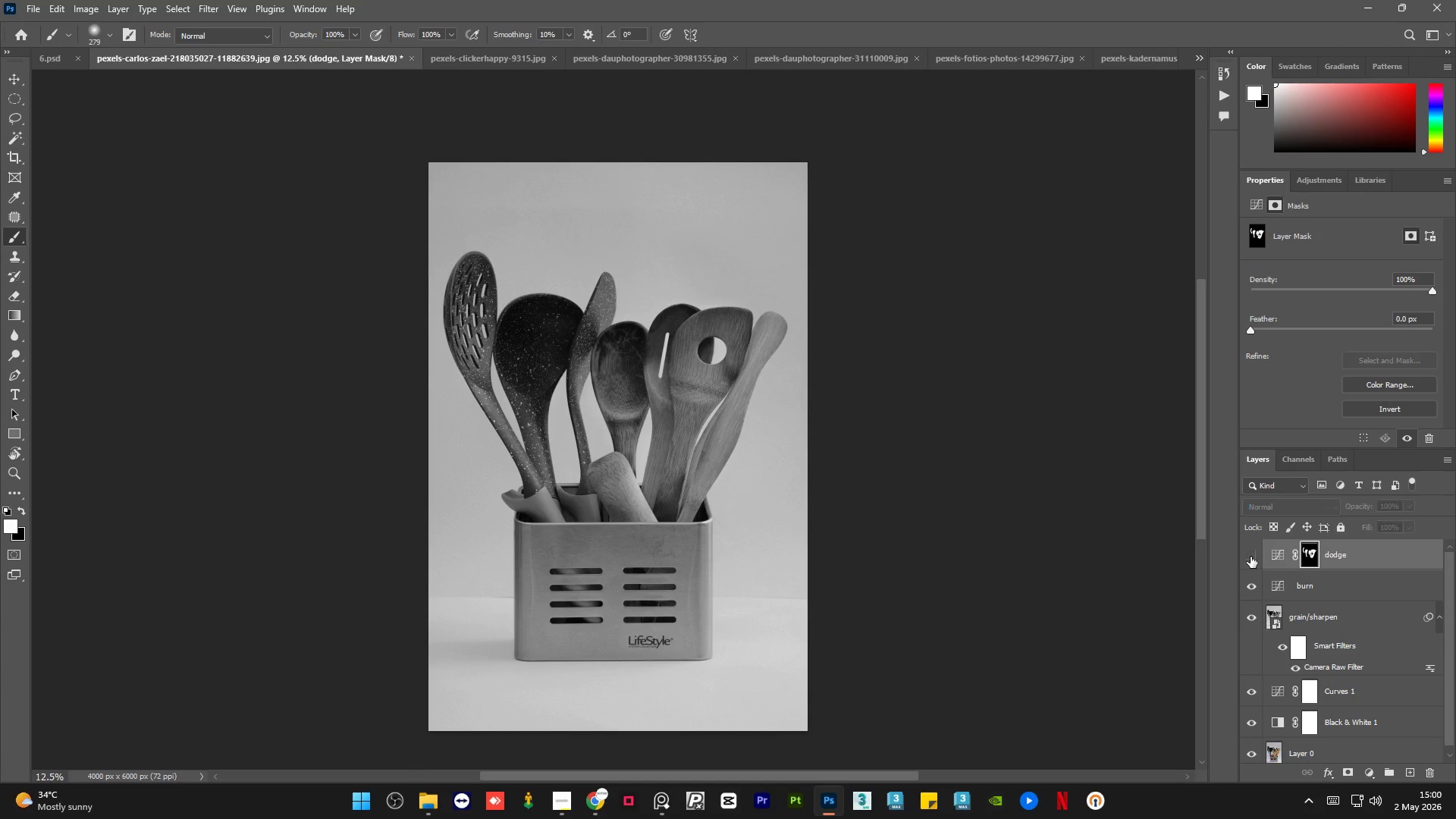 
double_click([1250, 557])
 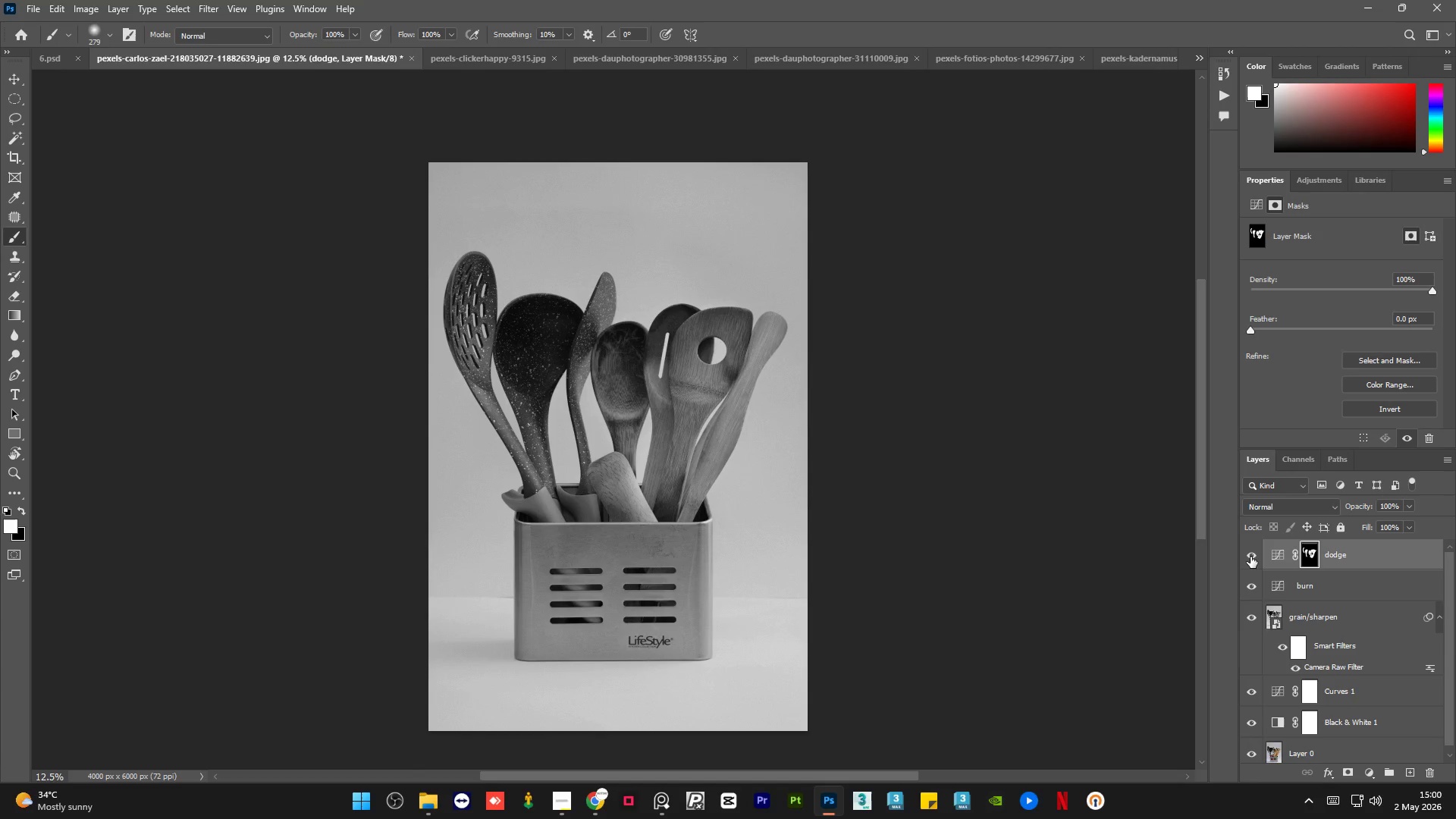 
left_click([1250, 557])
 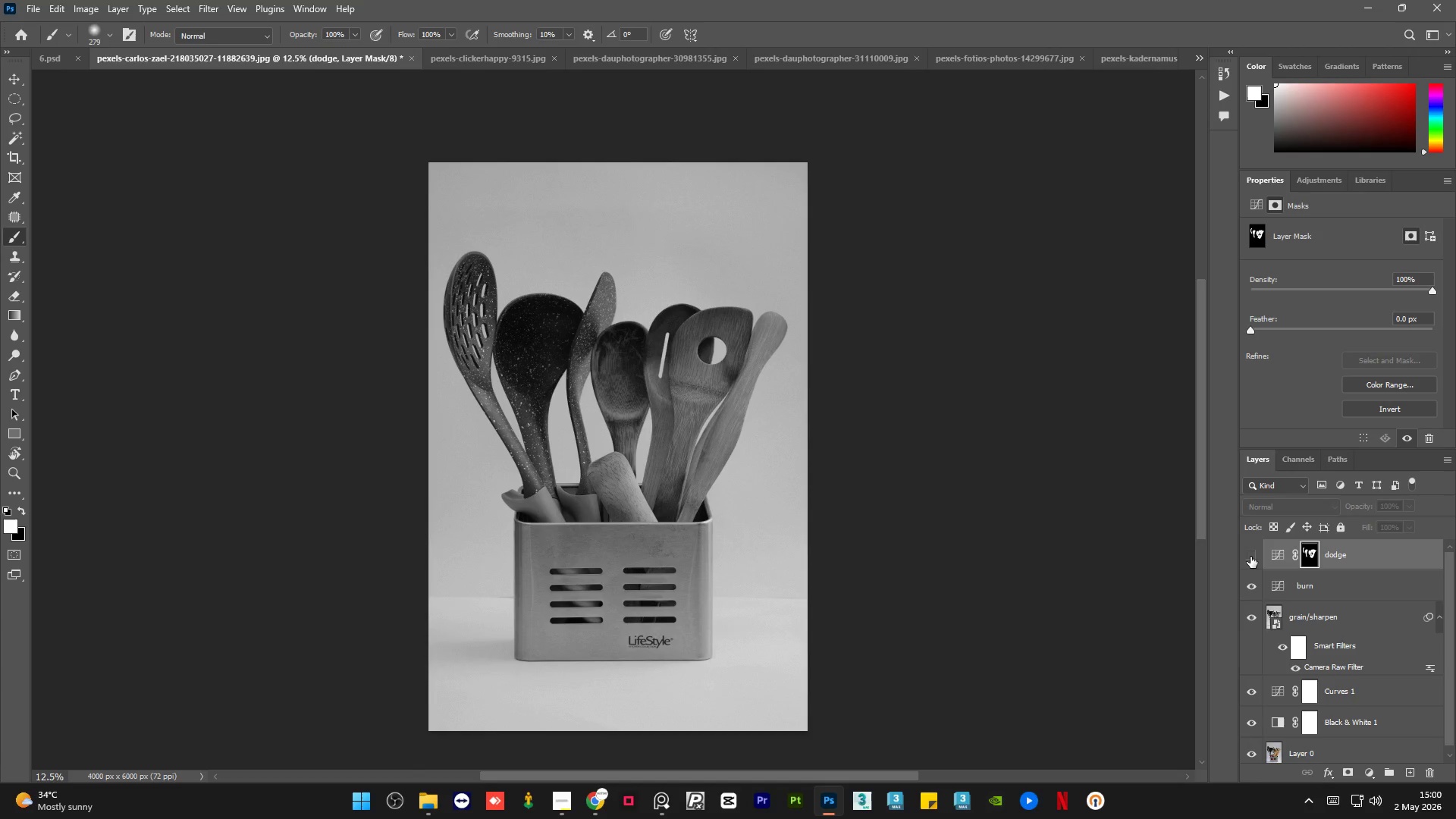 
left_click([1250, 557])
 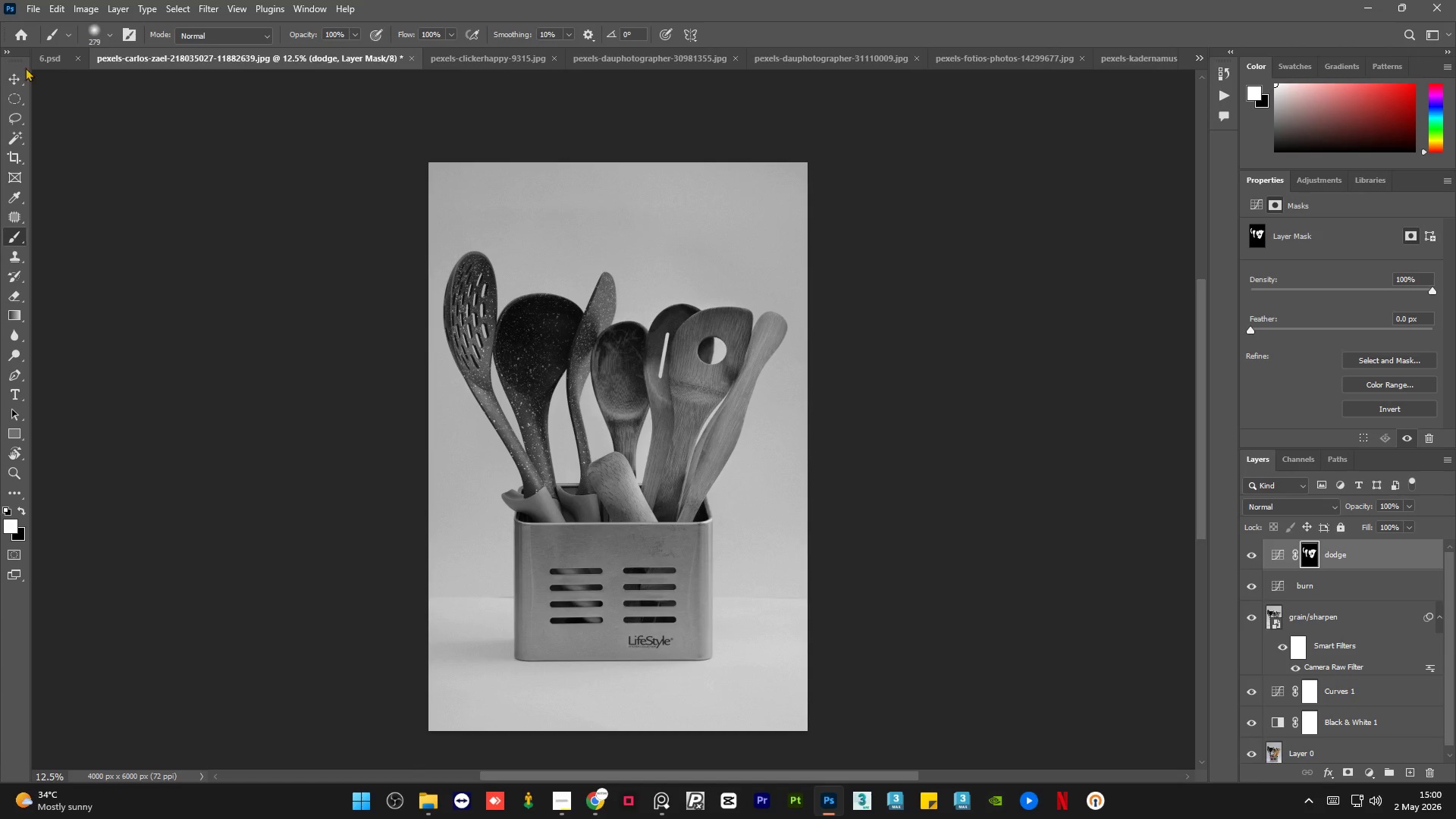 
left_click([43, 53])
 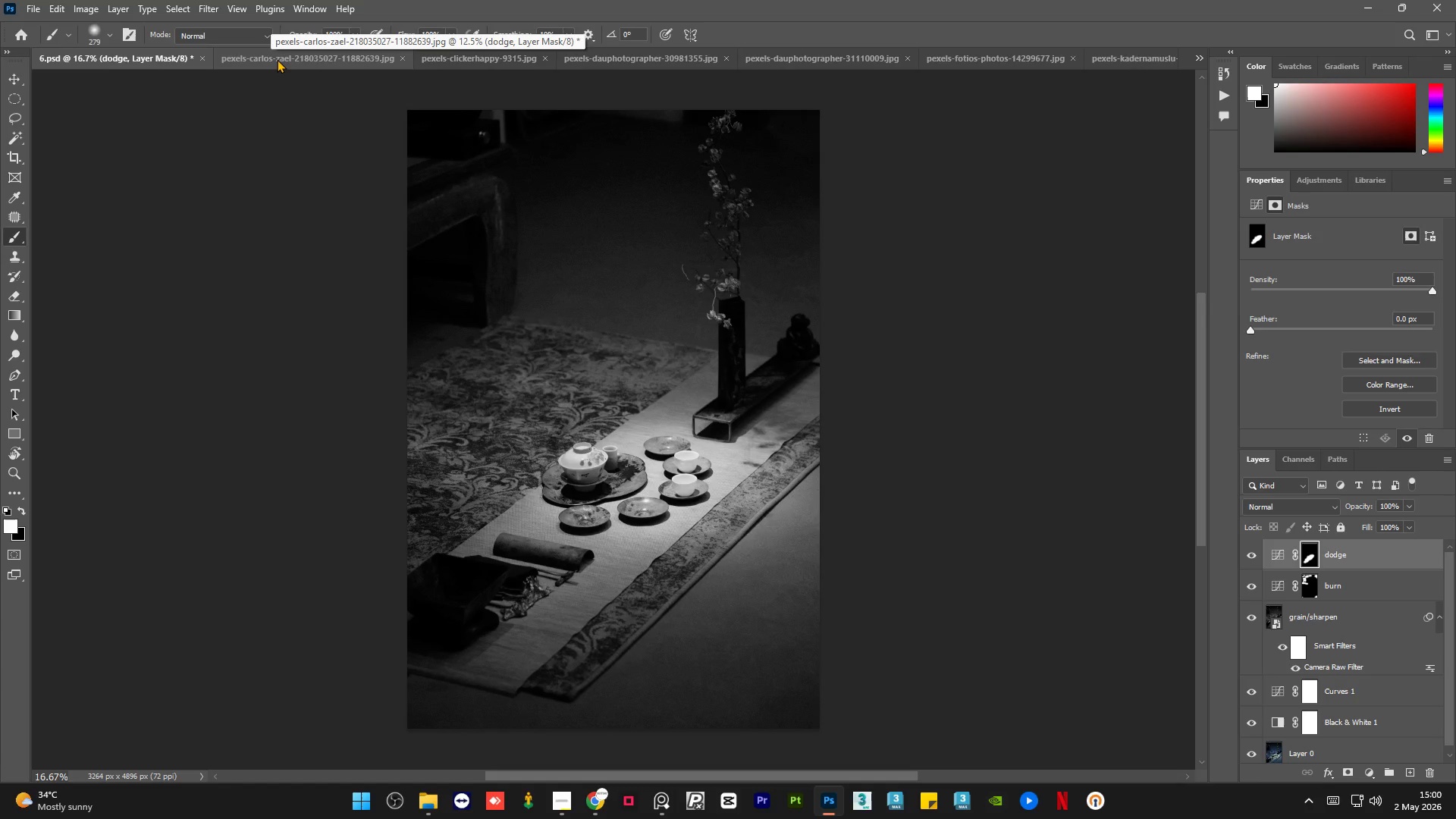 
wait(8.56)
 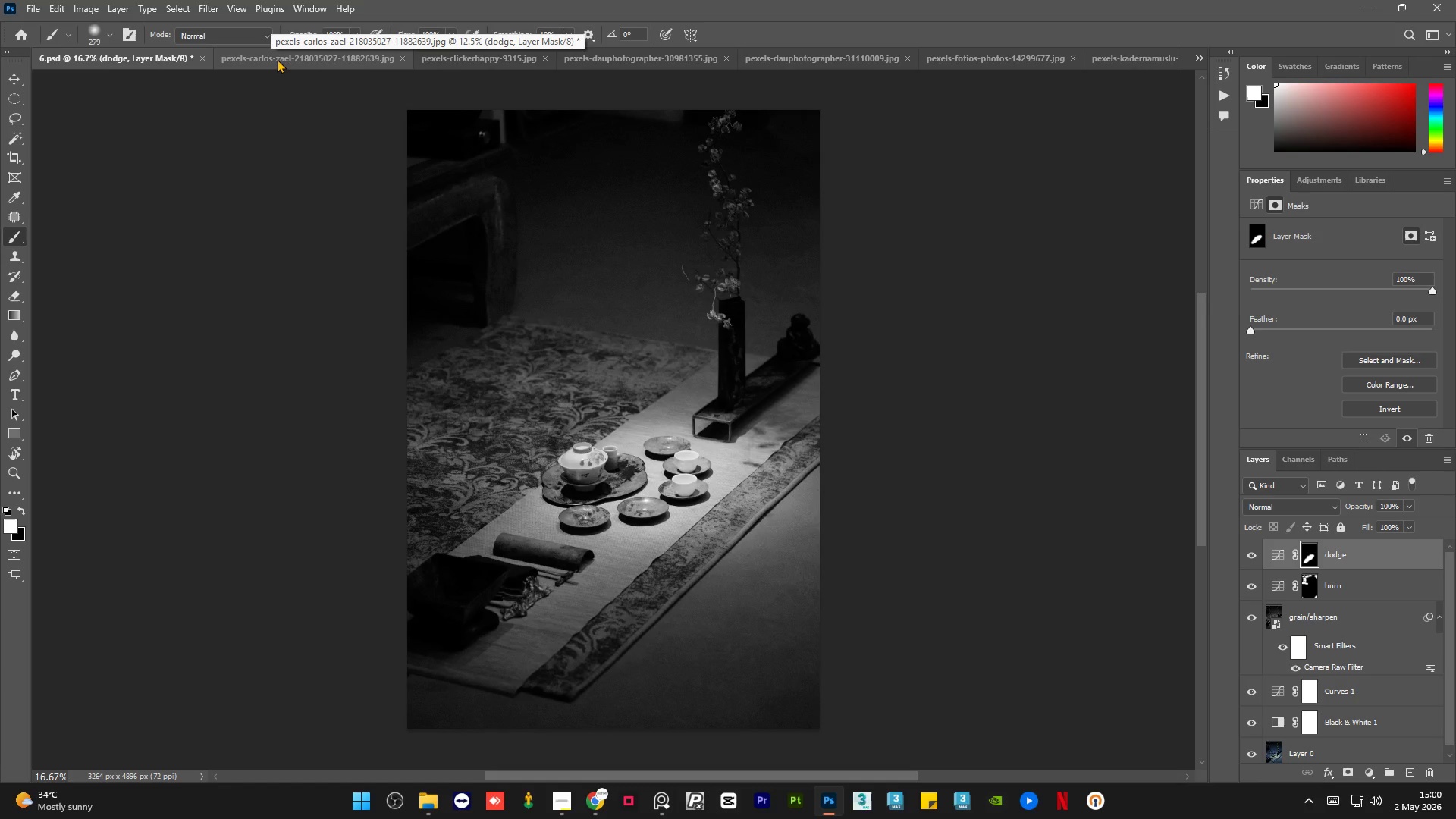 
left_click([277, 59])
 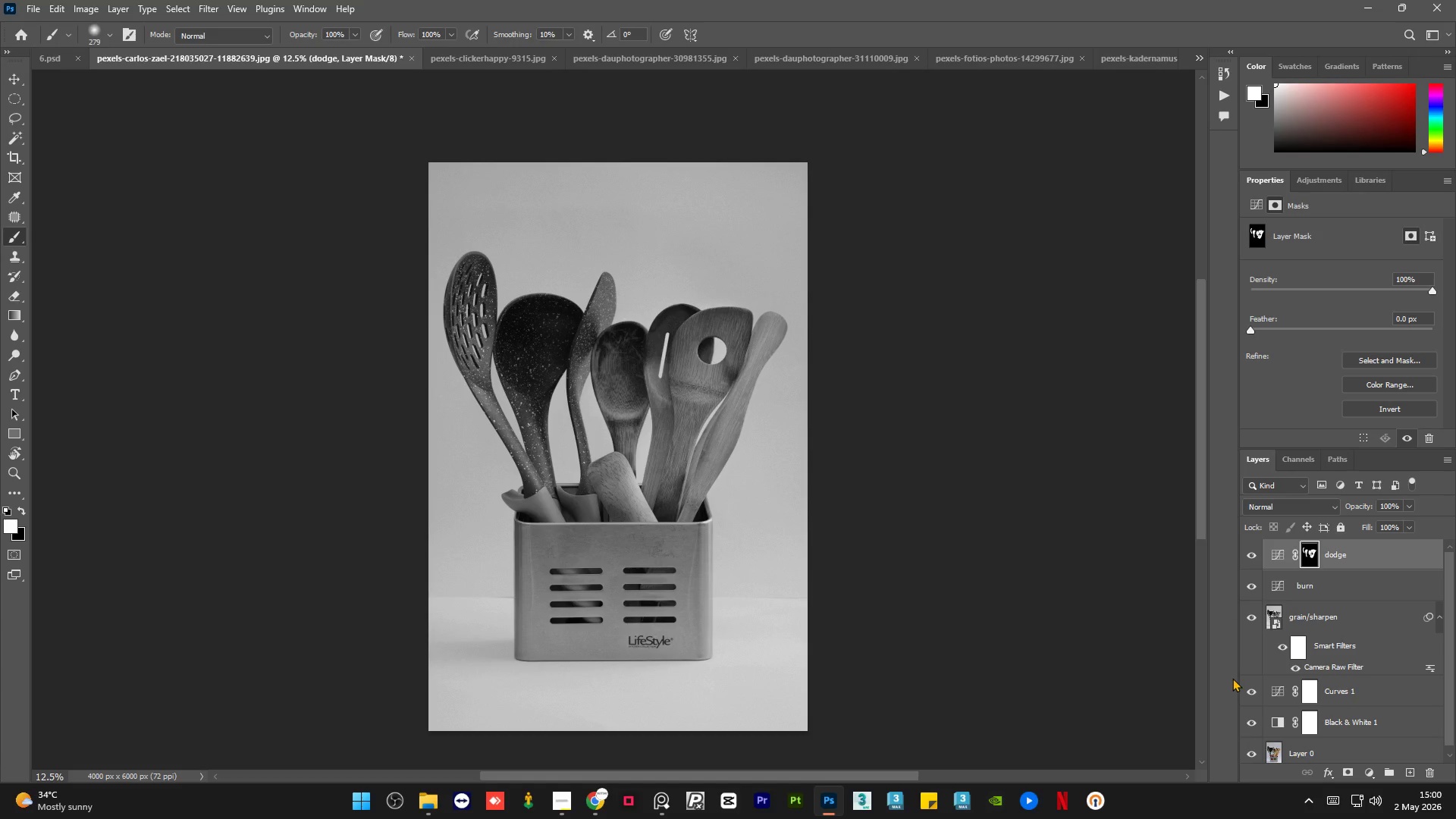 
left_click_drag(start_coordinate=[1448, 696], to_coordinate=[1451, 720])
 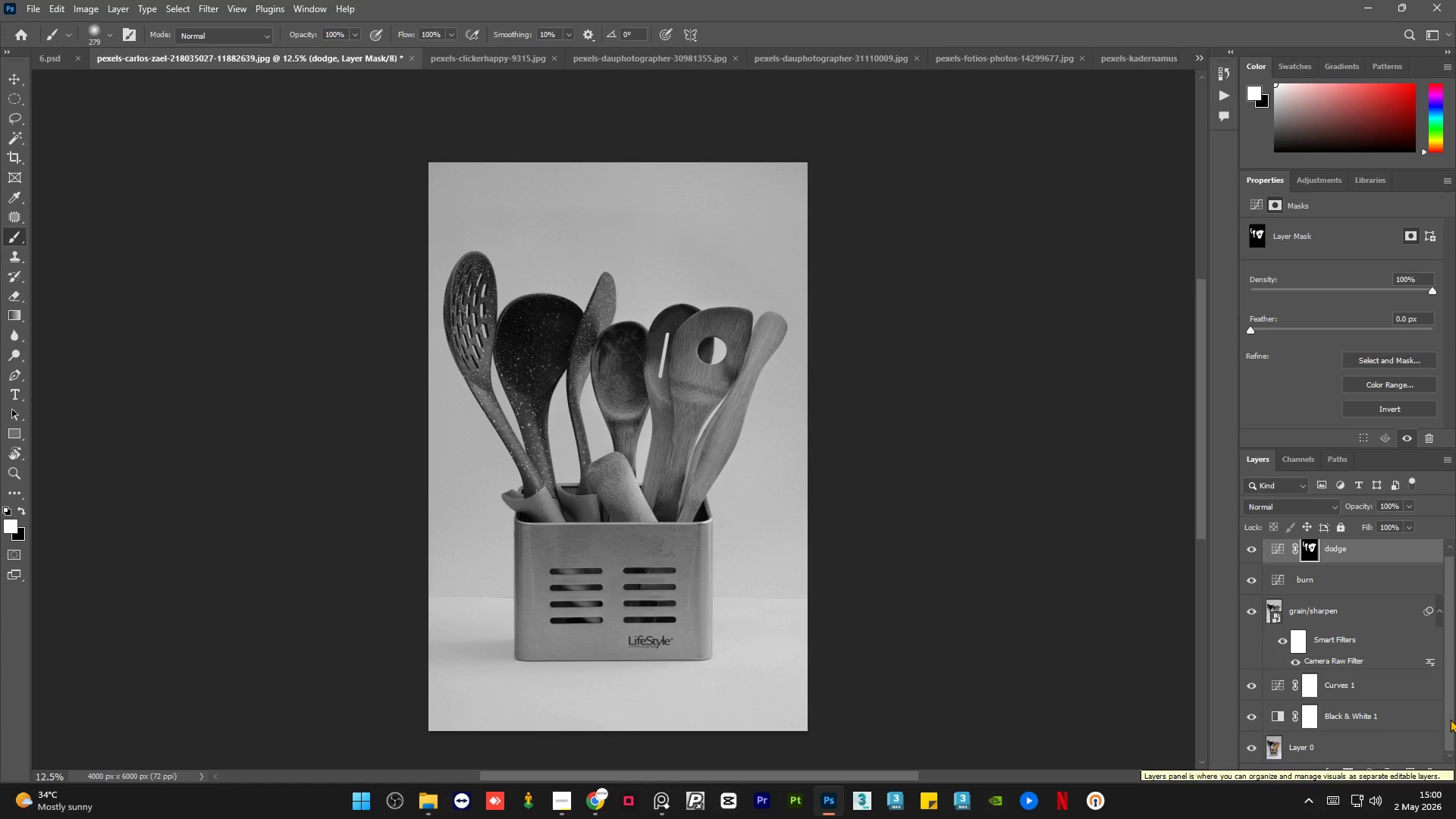 
hold_key(key=AltLeft, duration=3.05)
left_click([1251, 751])
 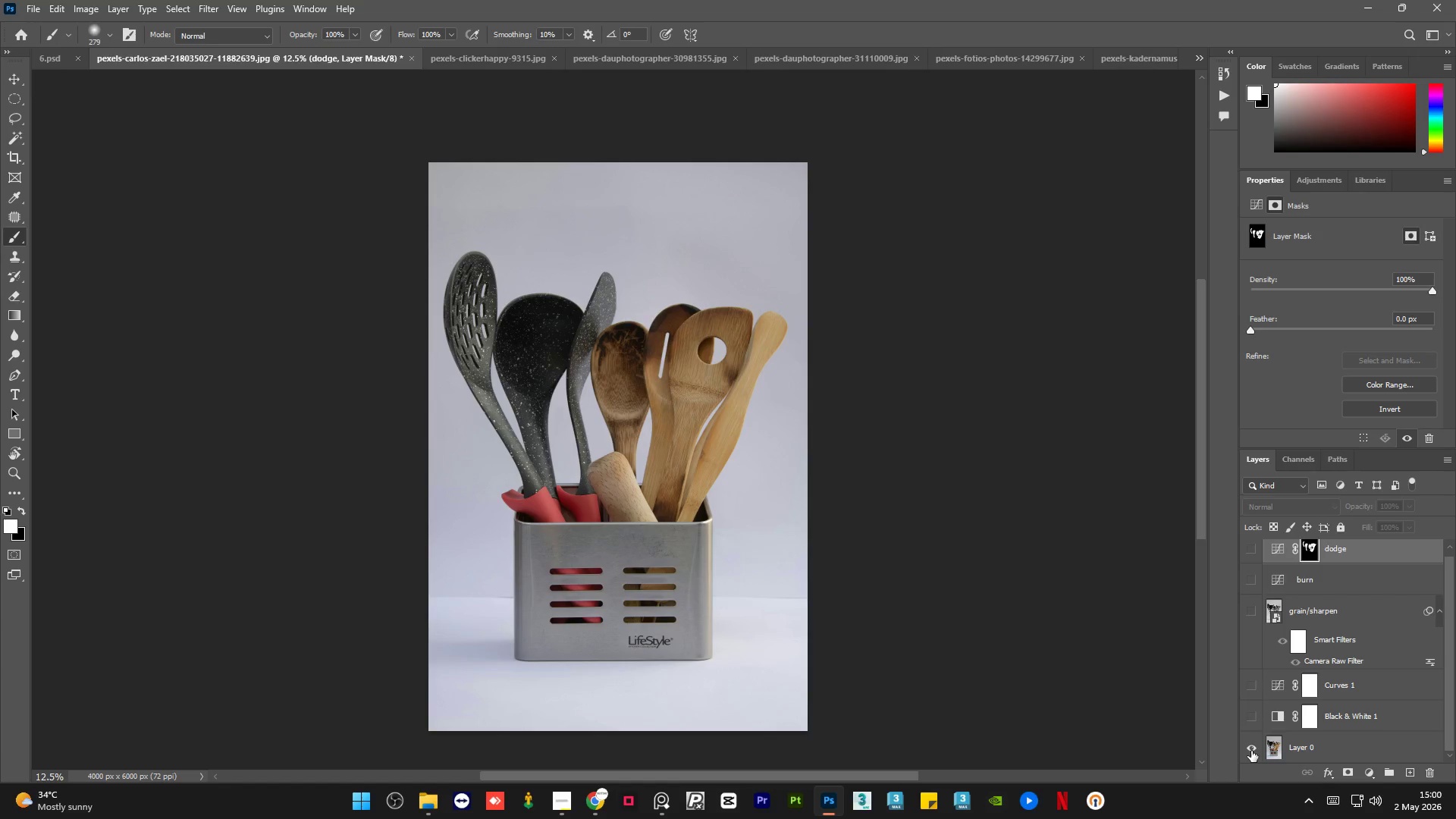 
left_click([1251, 751])
 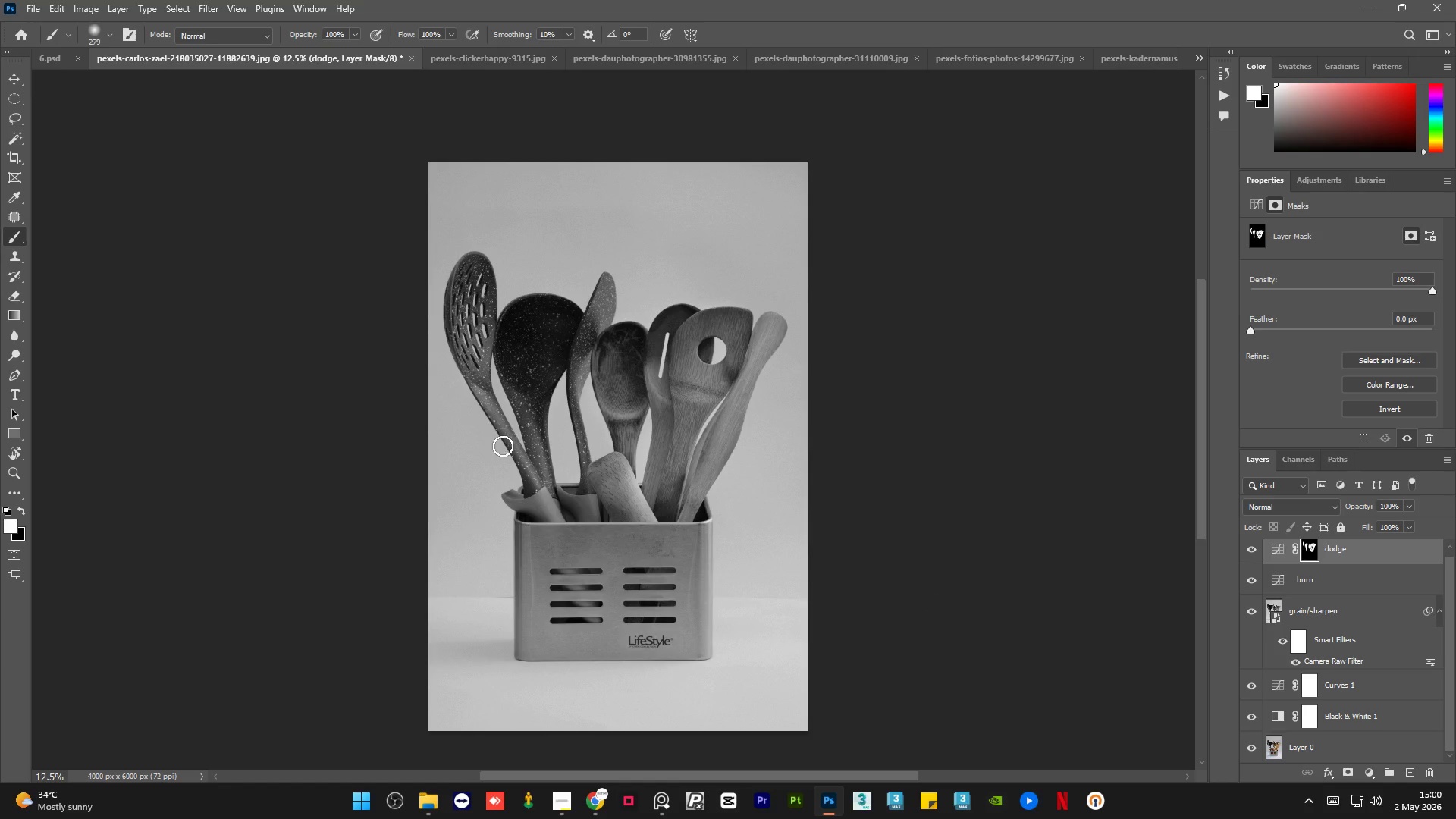 
hold_key(key=ControlLeft, duration=0.81)
 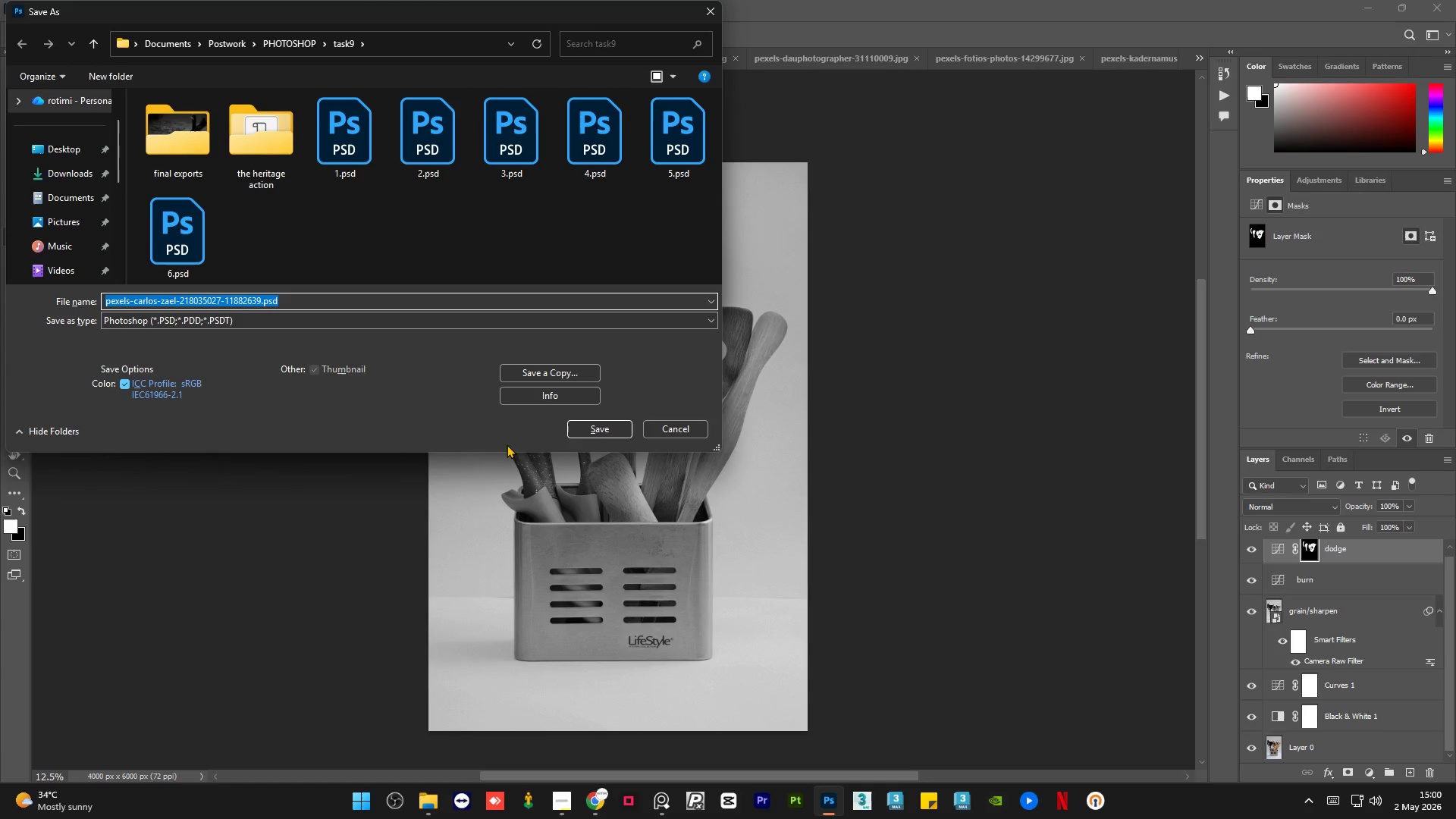 
key(7)
 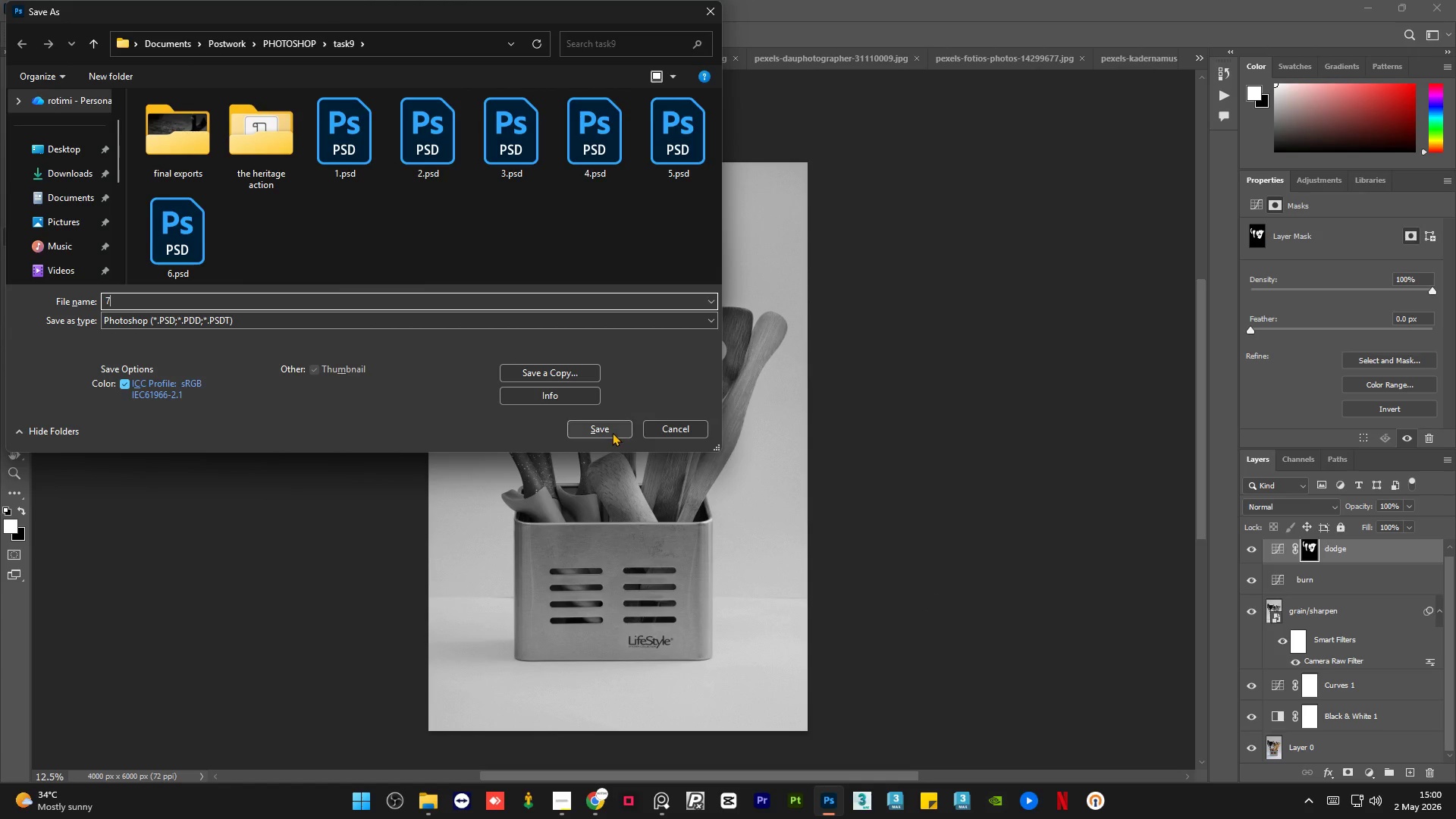 
left_click([609, 431])
 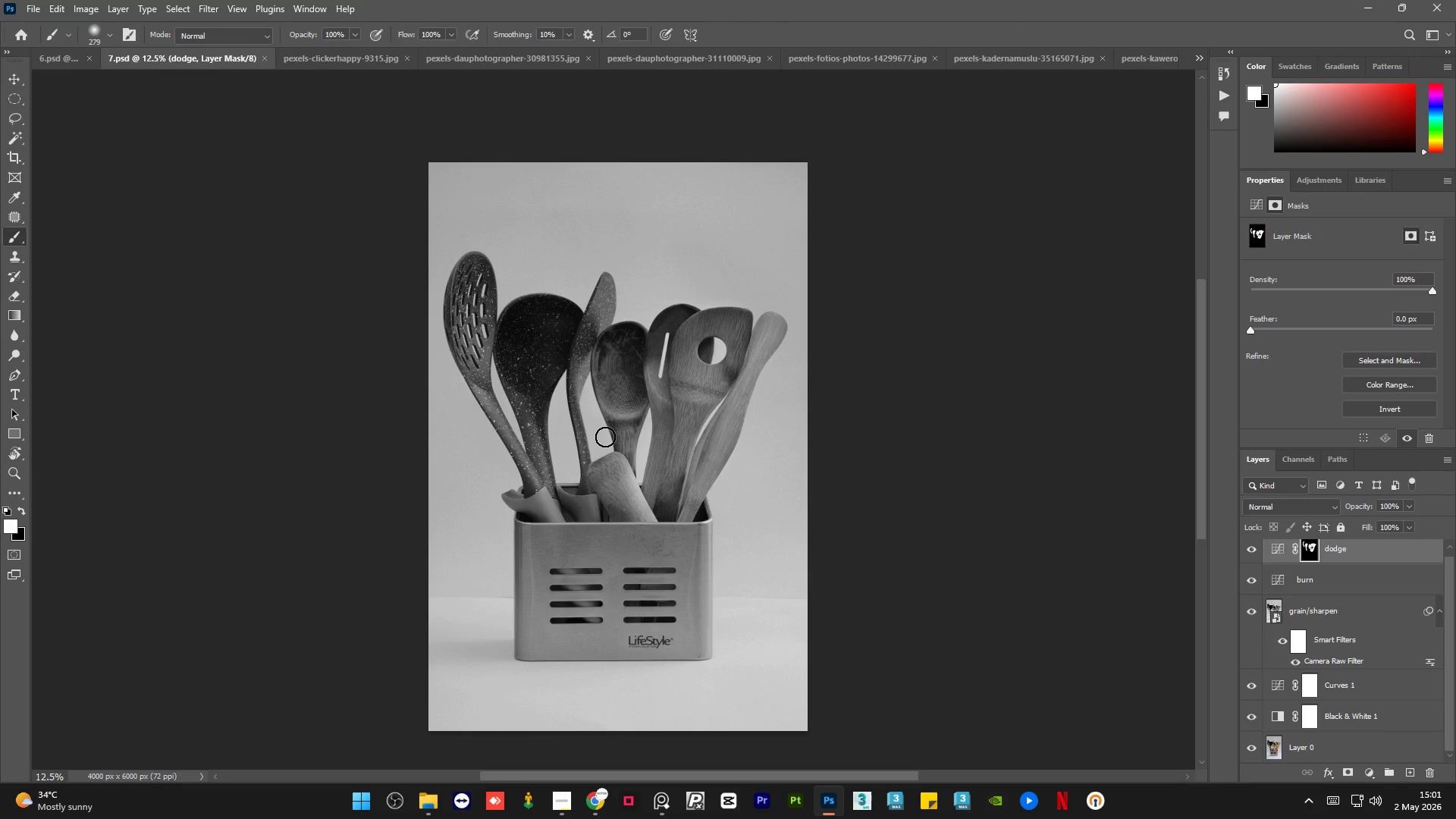 
wait(14.61)
 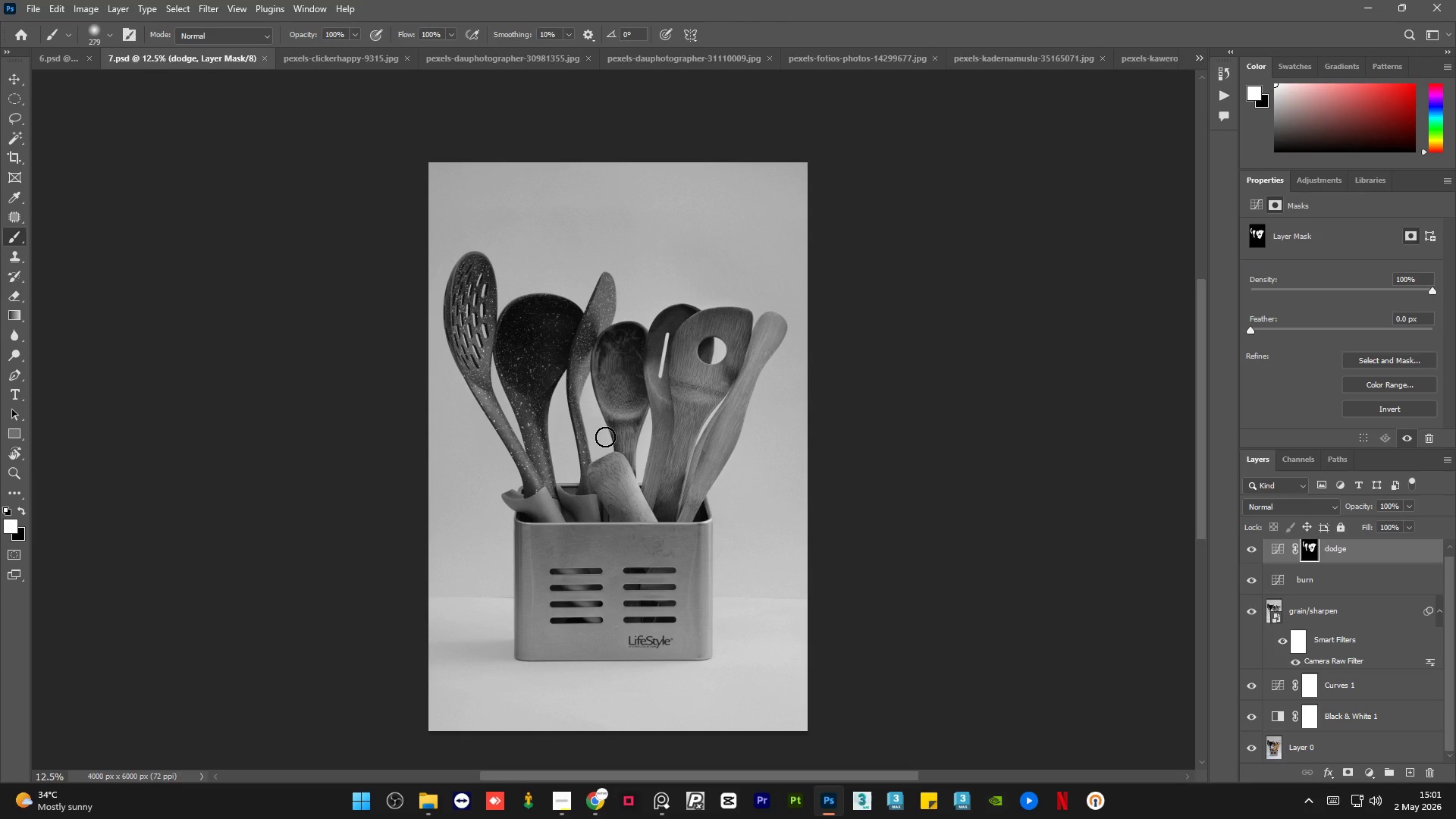 
left_click([30, 0])
 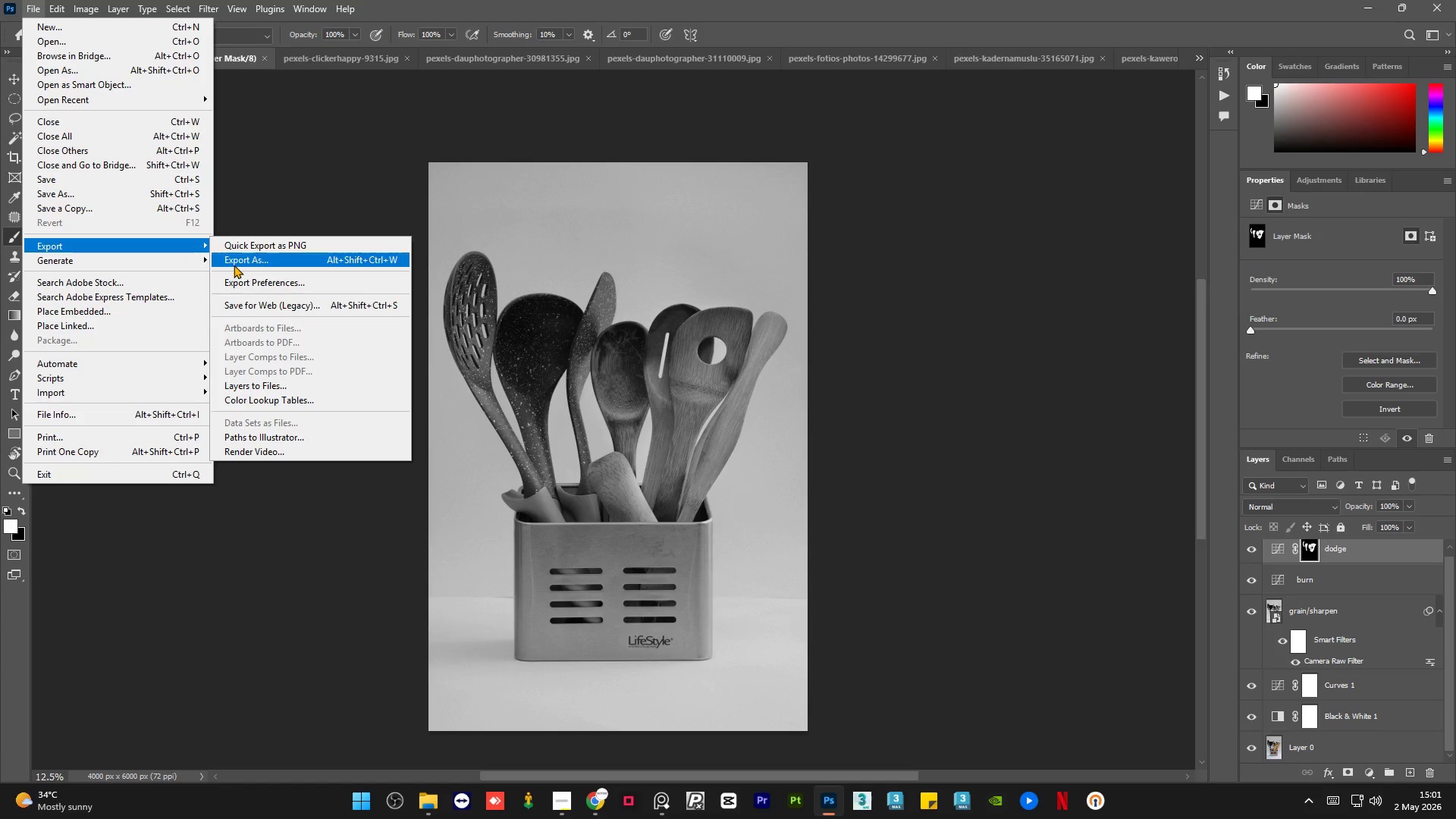 
left_click([276, 260])
 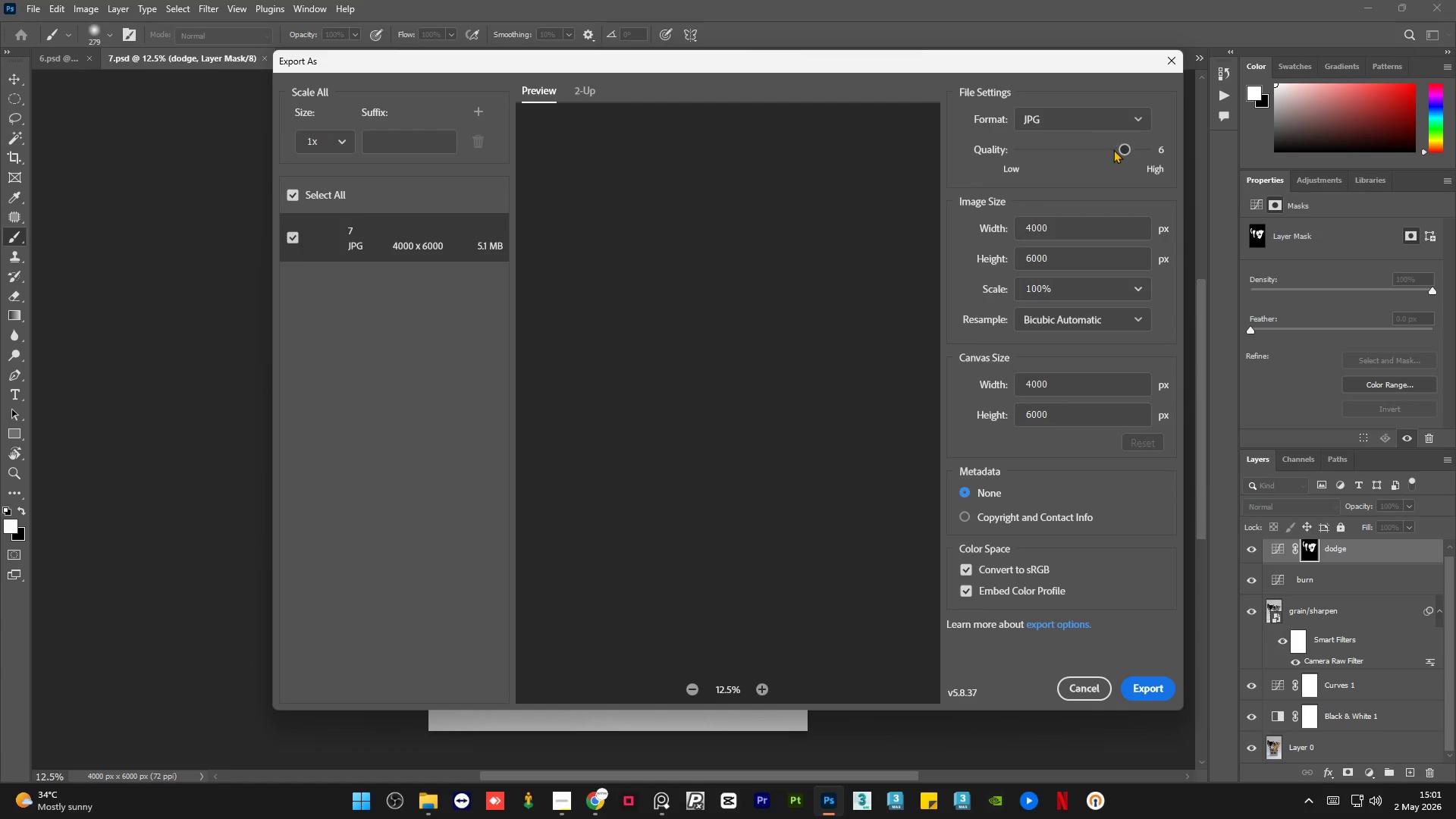 
left_click_drag(start_coordinate=[1122, 146], to_coordinate=[1165, 152])
 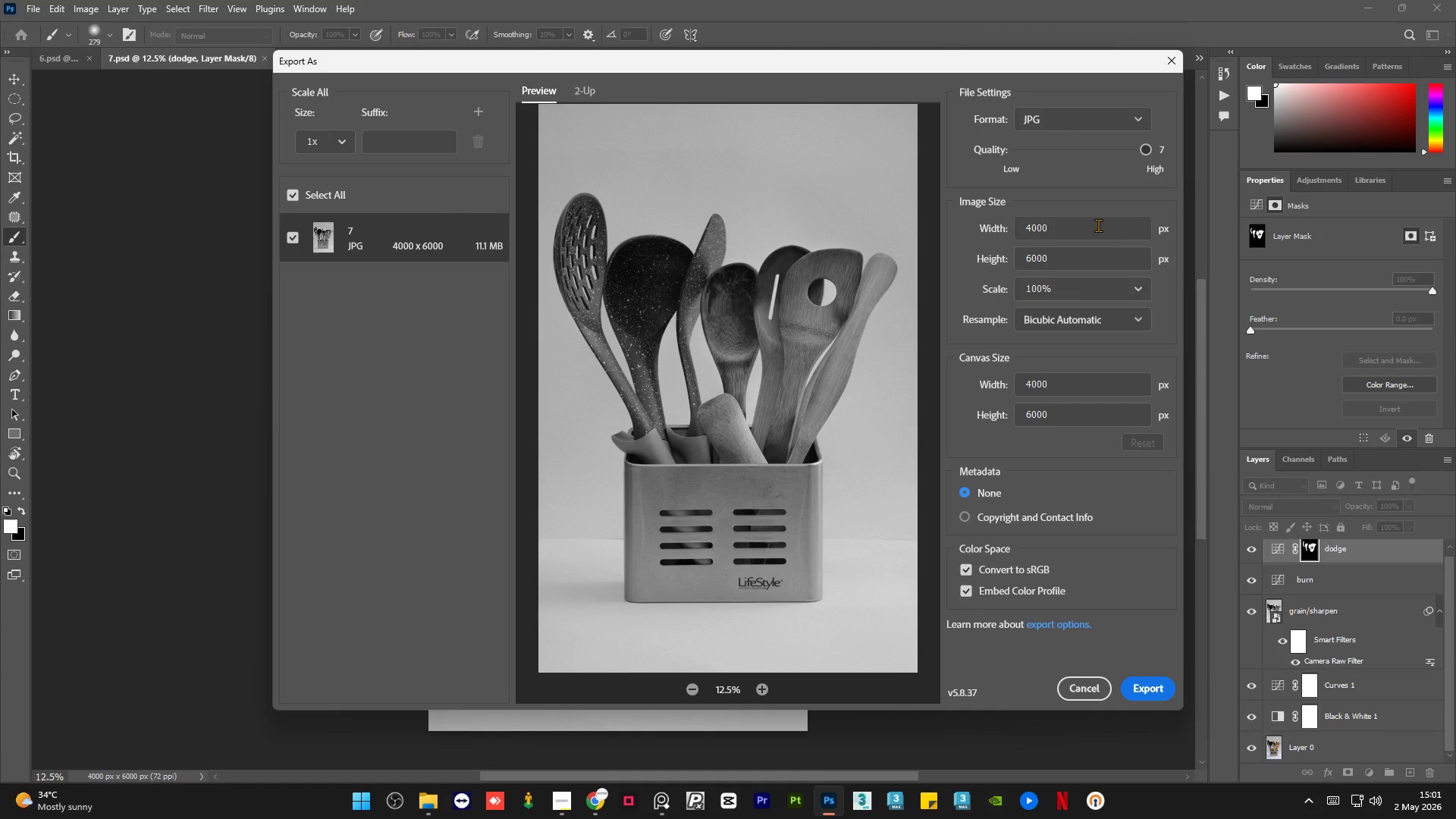 
double_click([1098, 225])
 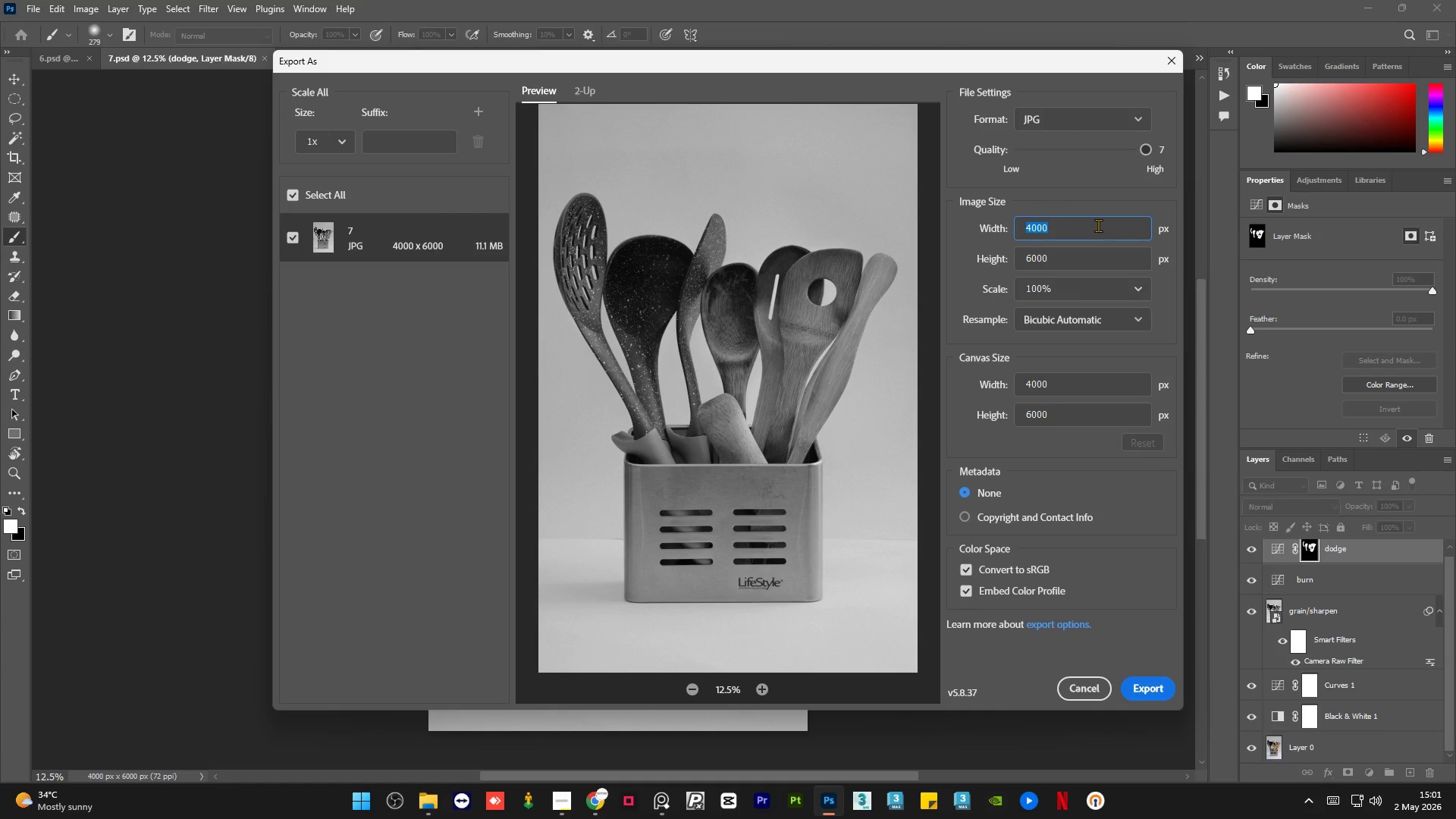 
key(Numpad2)
 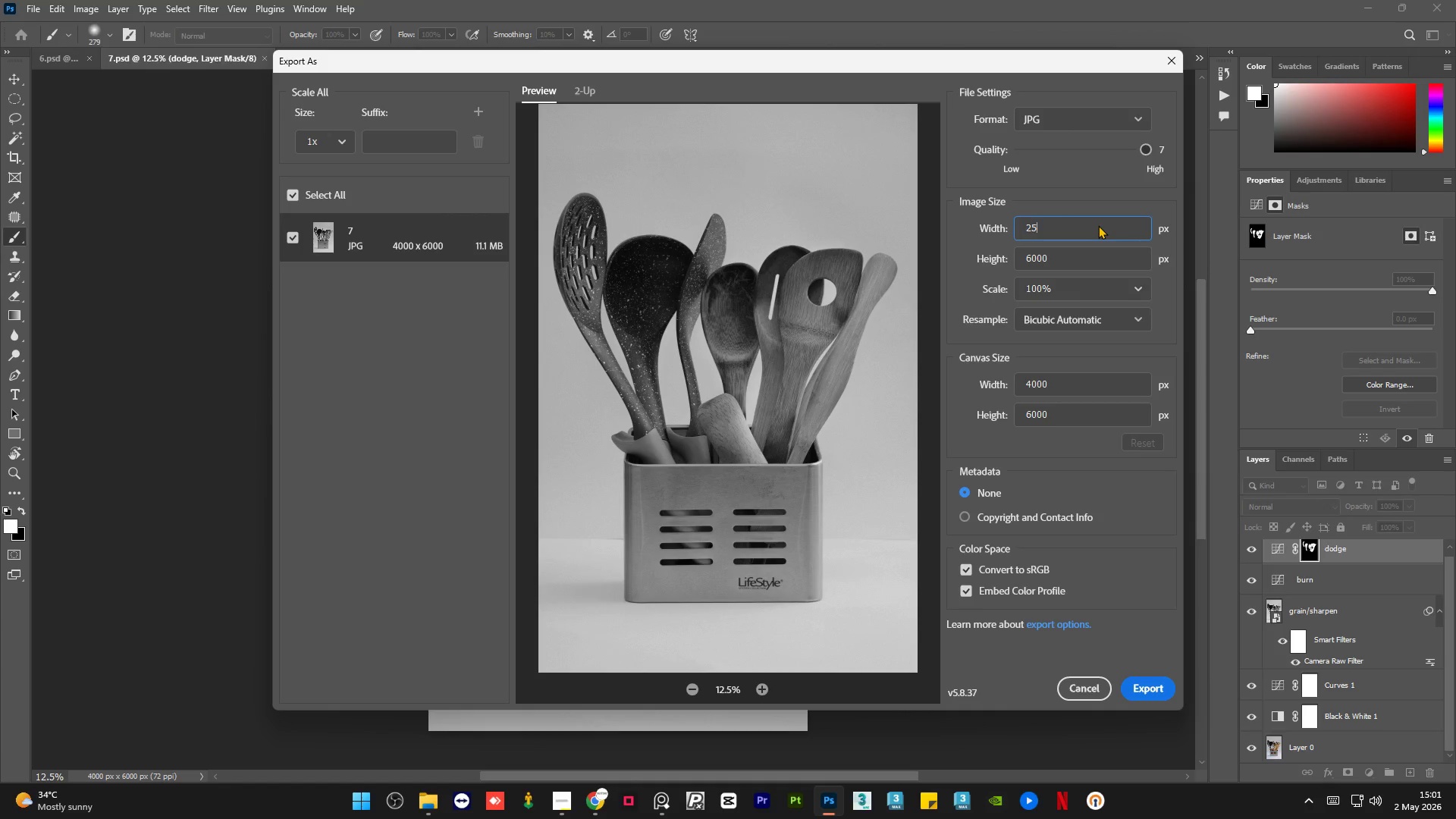 
key(Numpad5)
 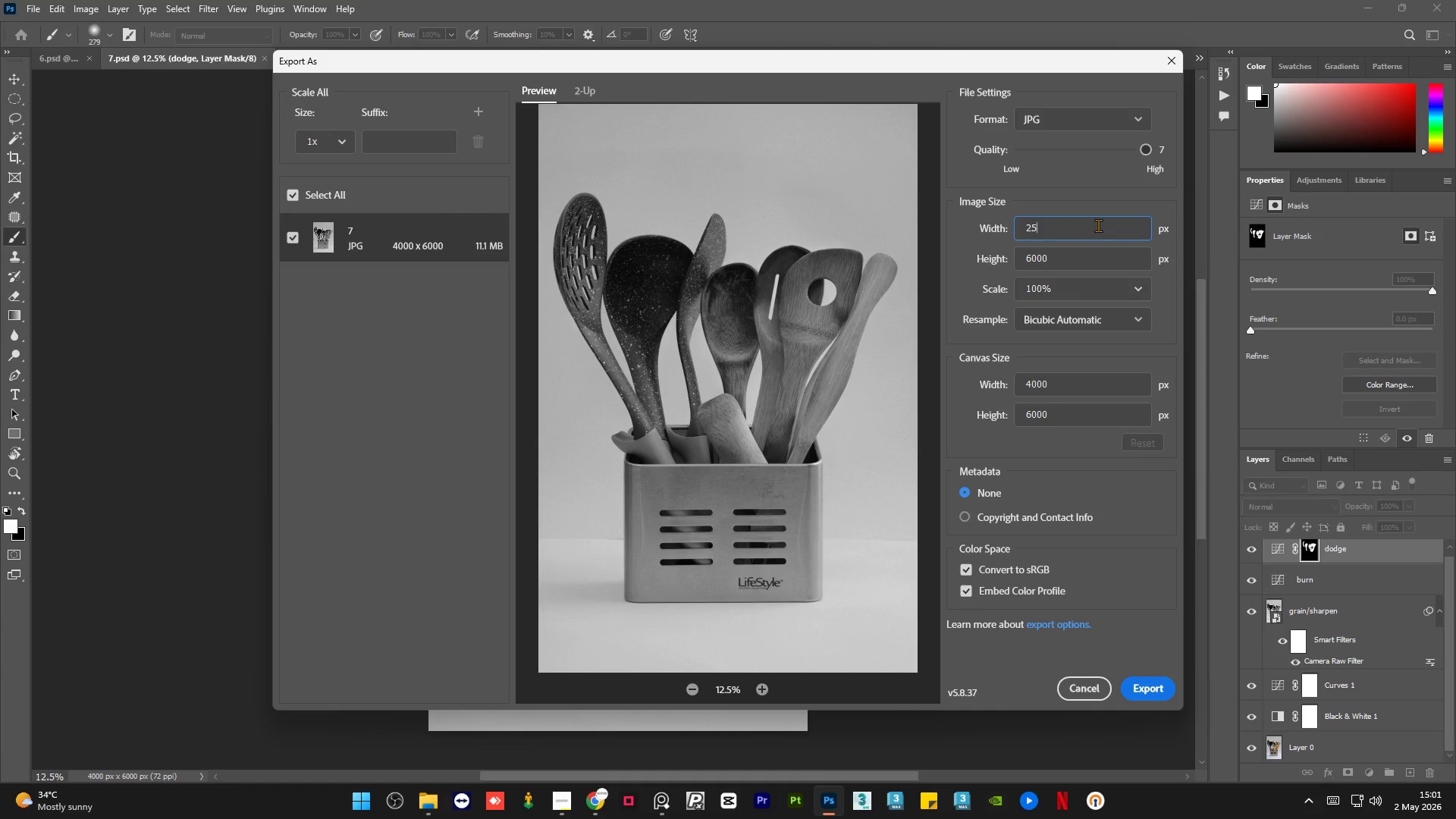 
key(Numpad0)
 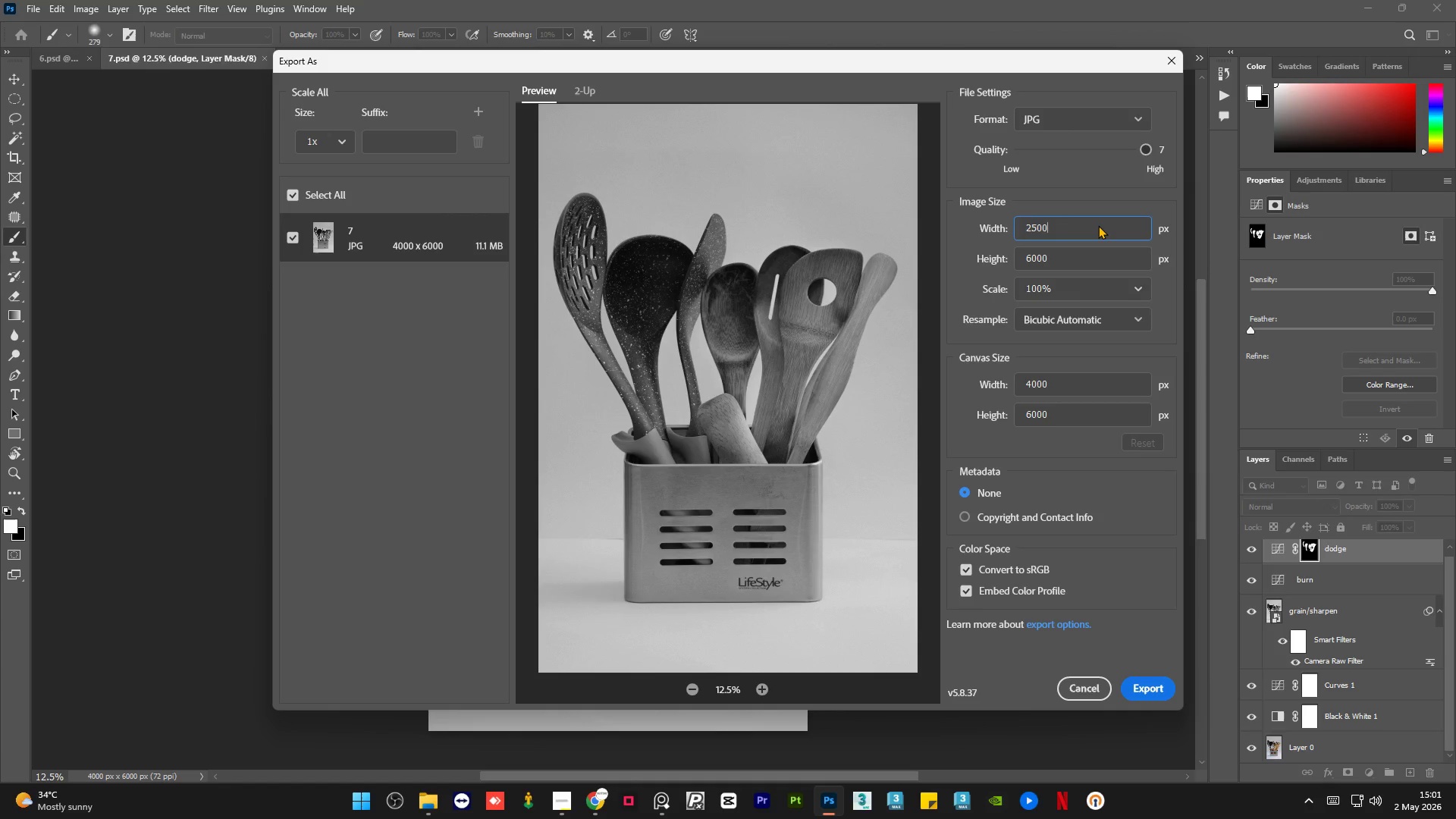 
key(Numpad0)
 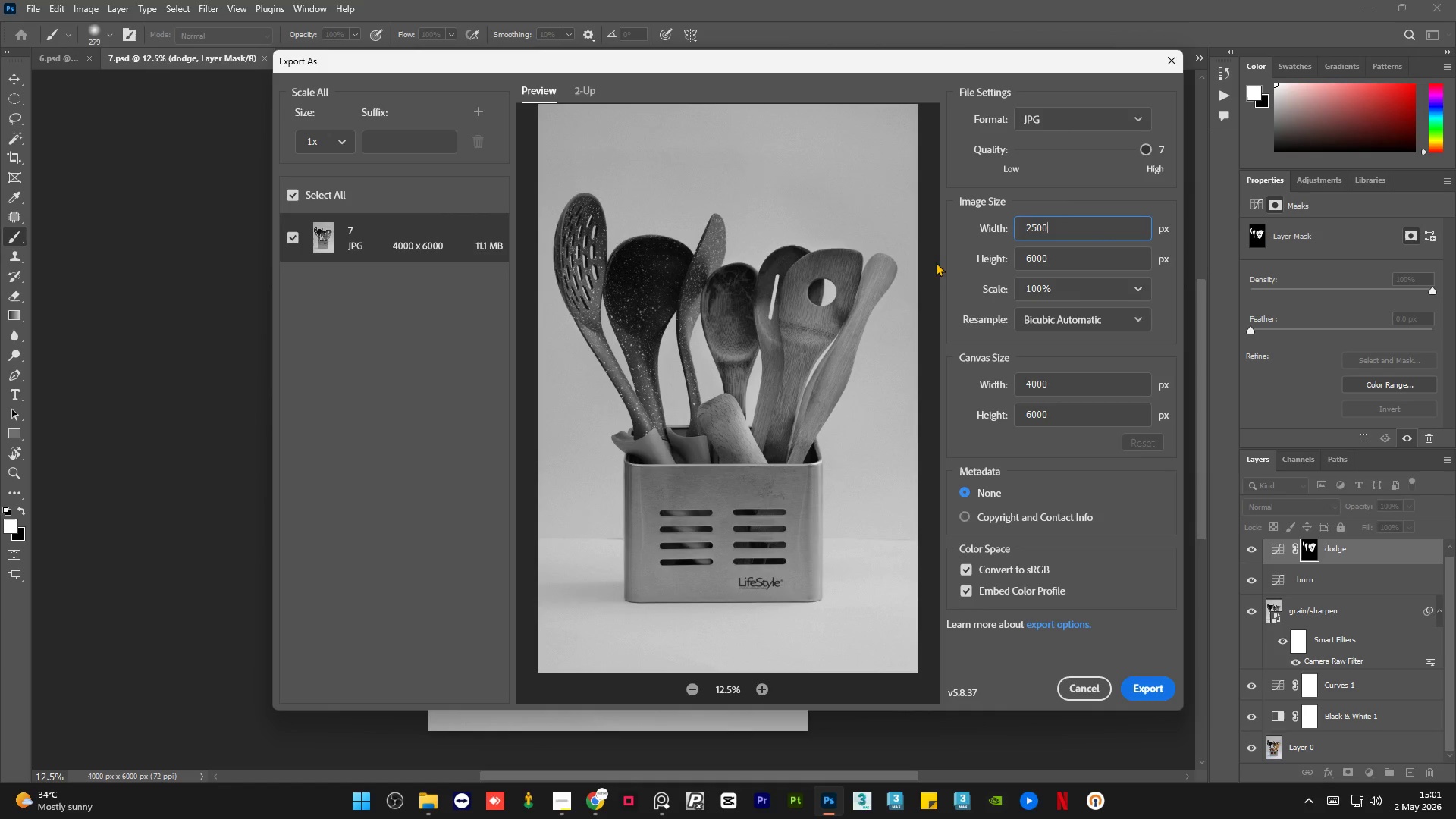 
left_click([948, 260])
 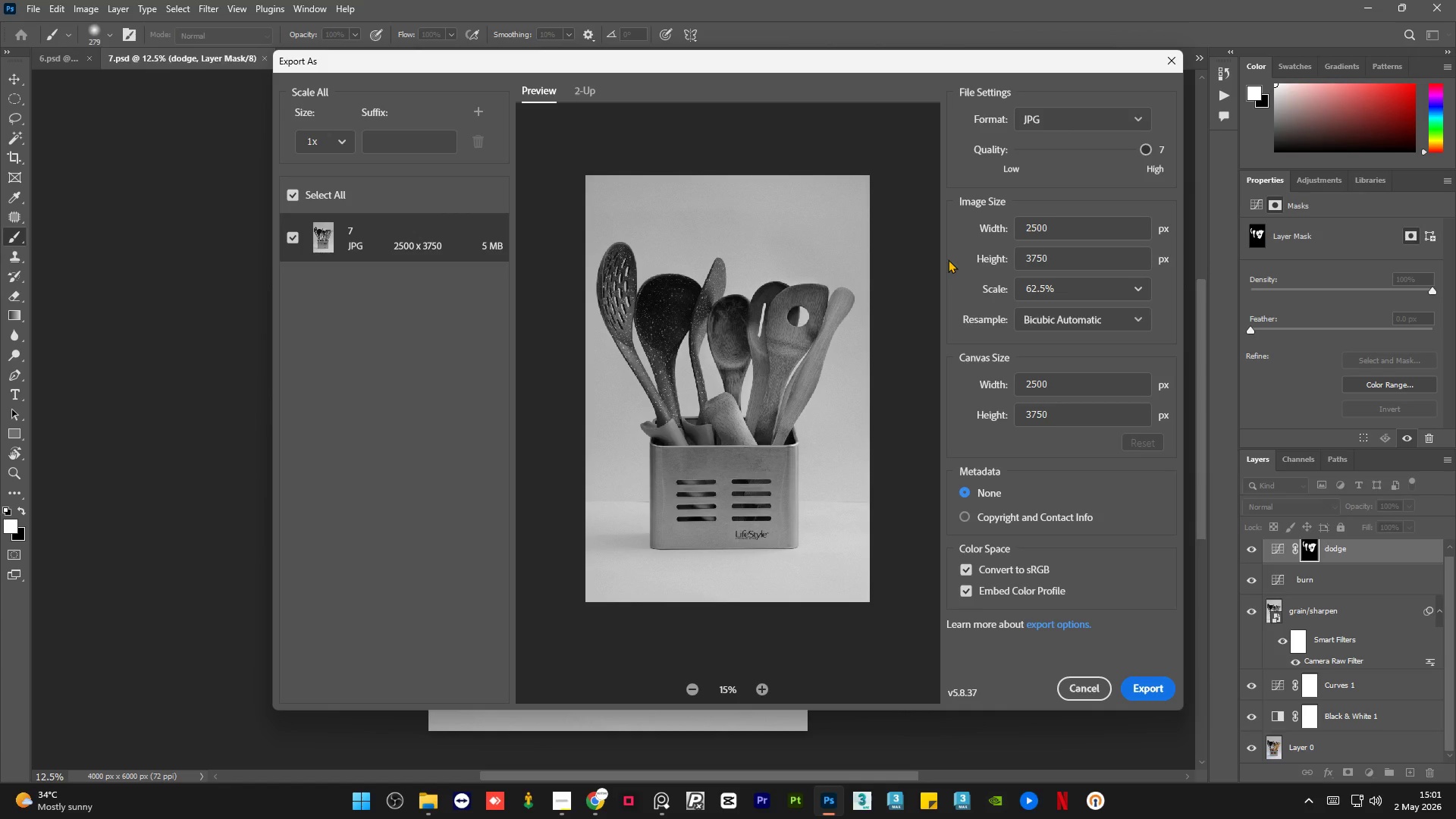 
wait(27.23)
 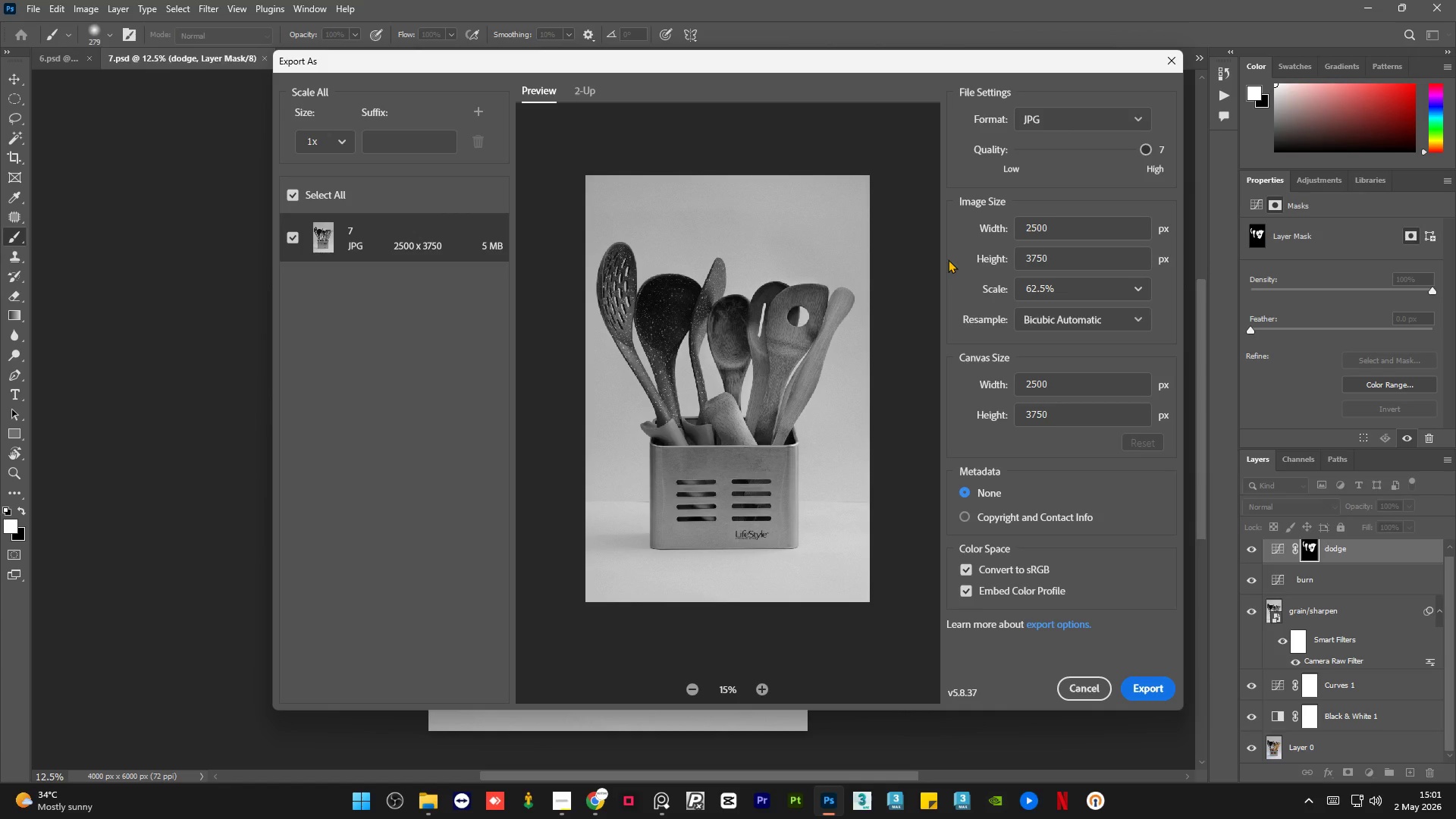 
double_click([1077, 254])
 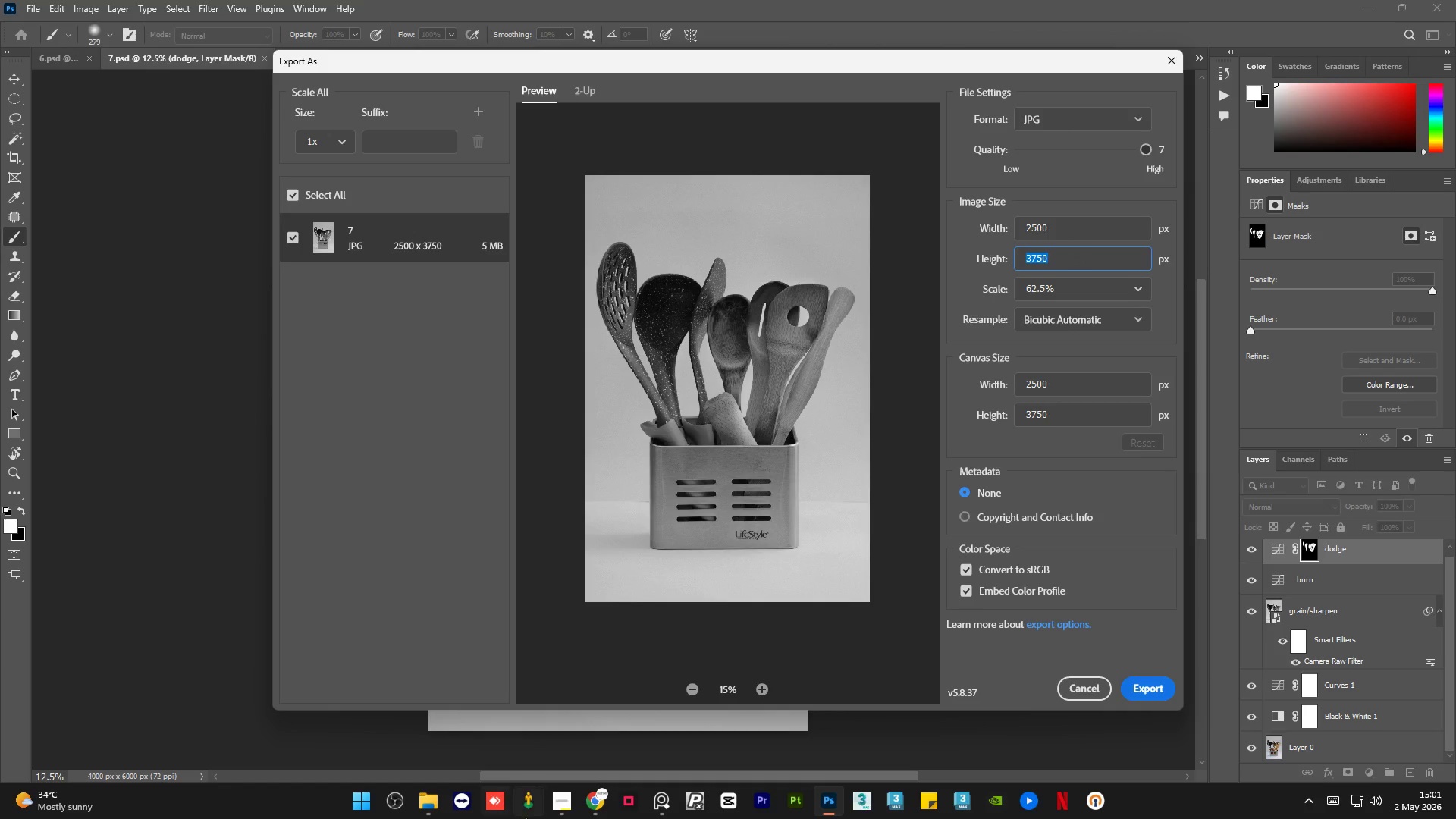 
left_click([560, 805])